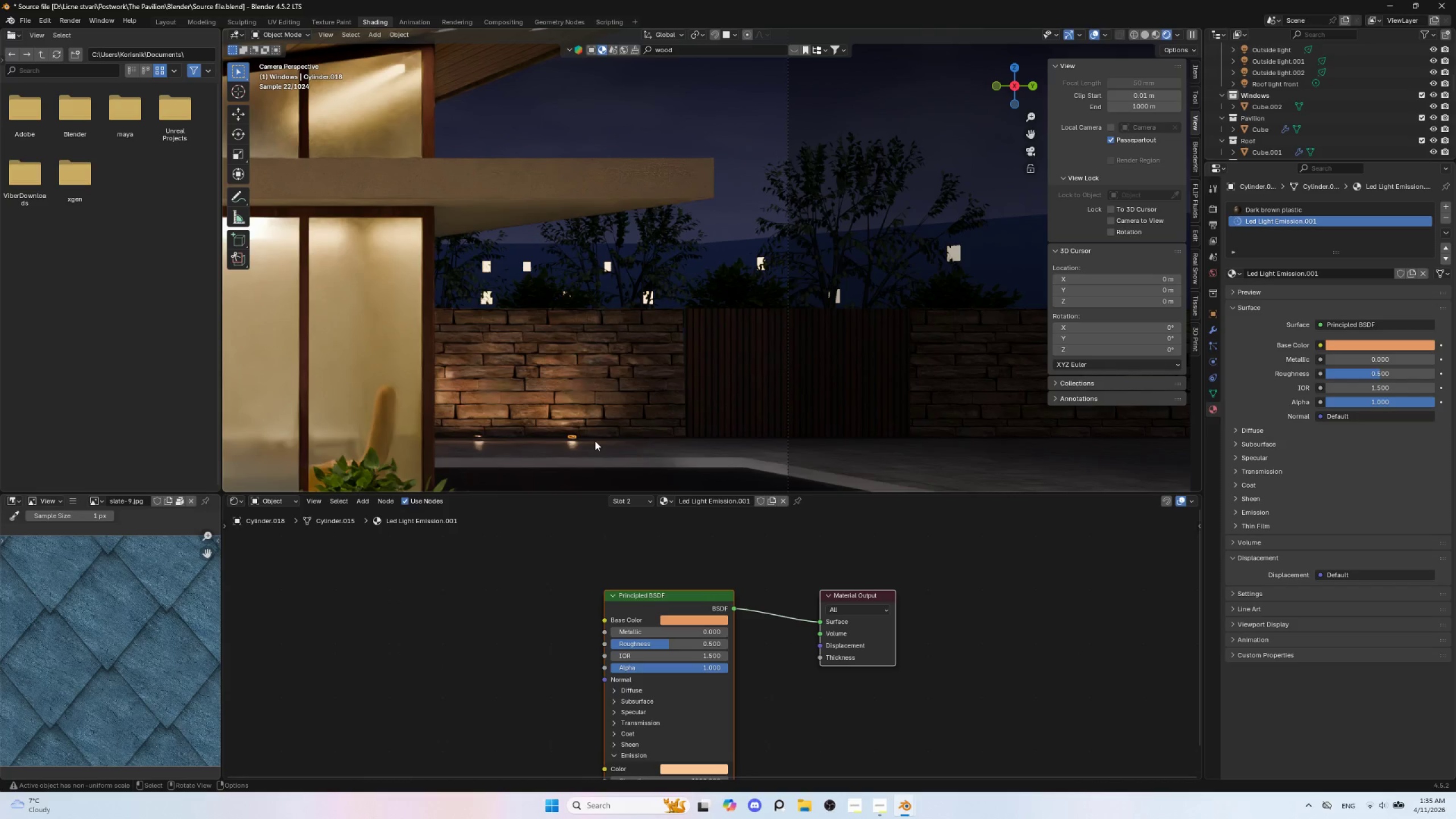 
key(Alt+D)
 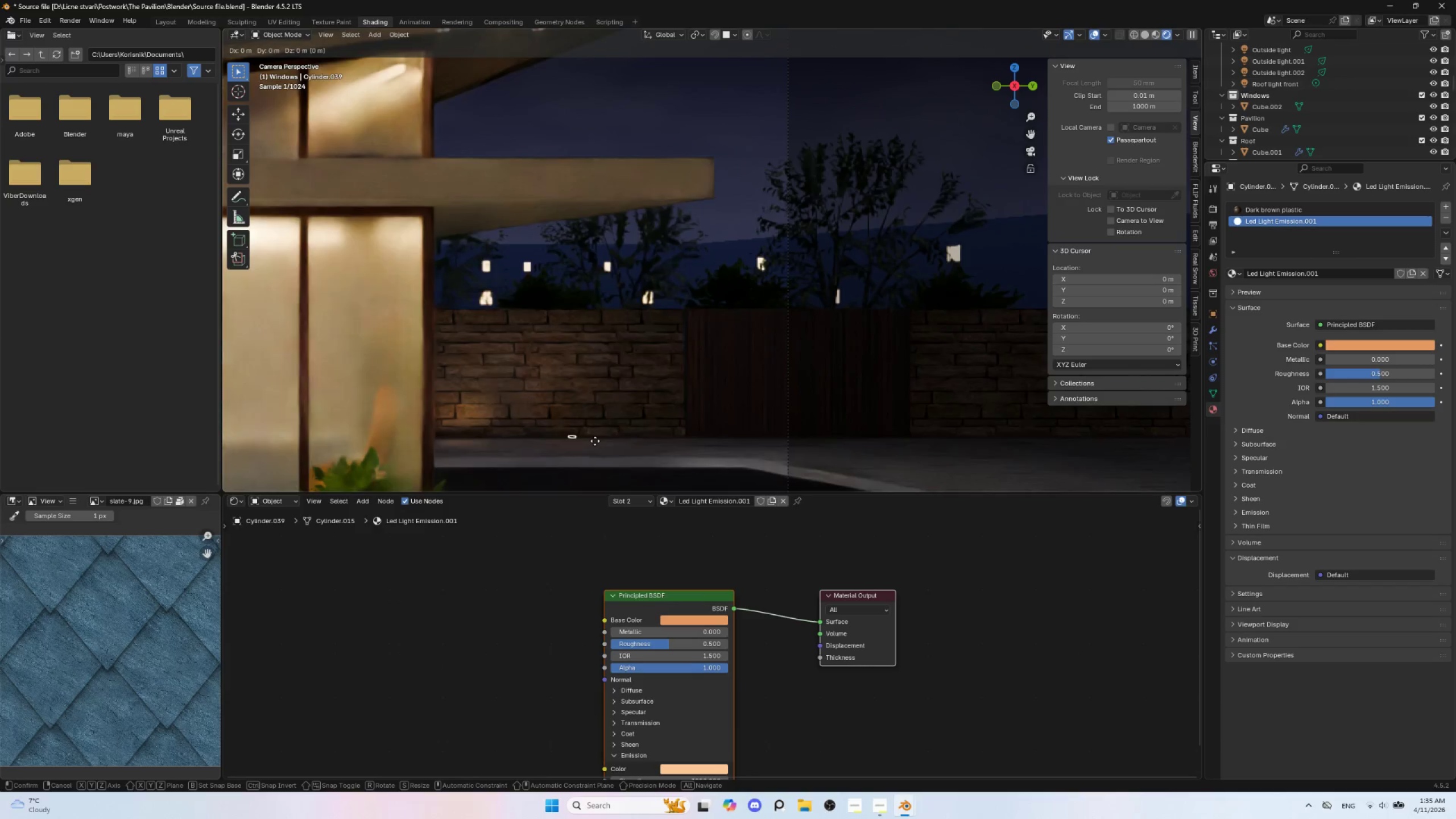 
key(Y)
 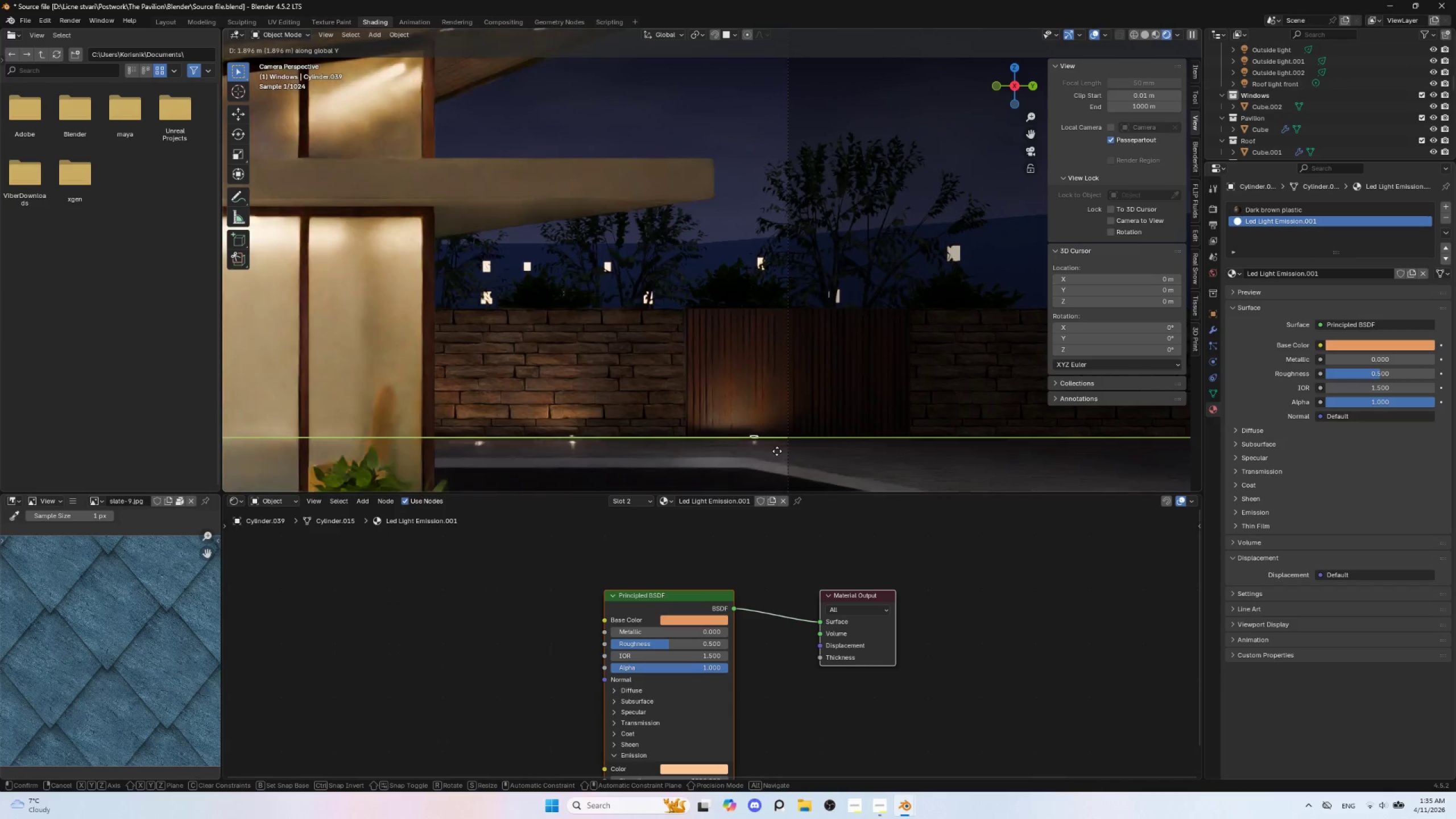 
left_click([777, 451])
 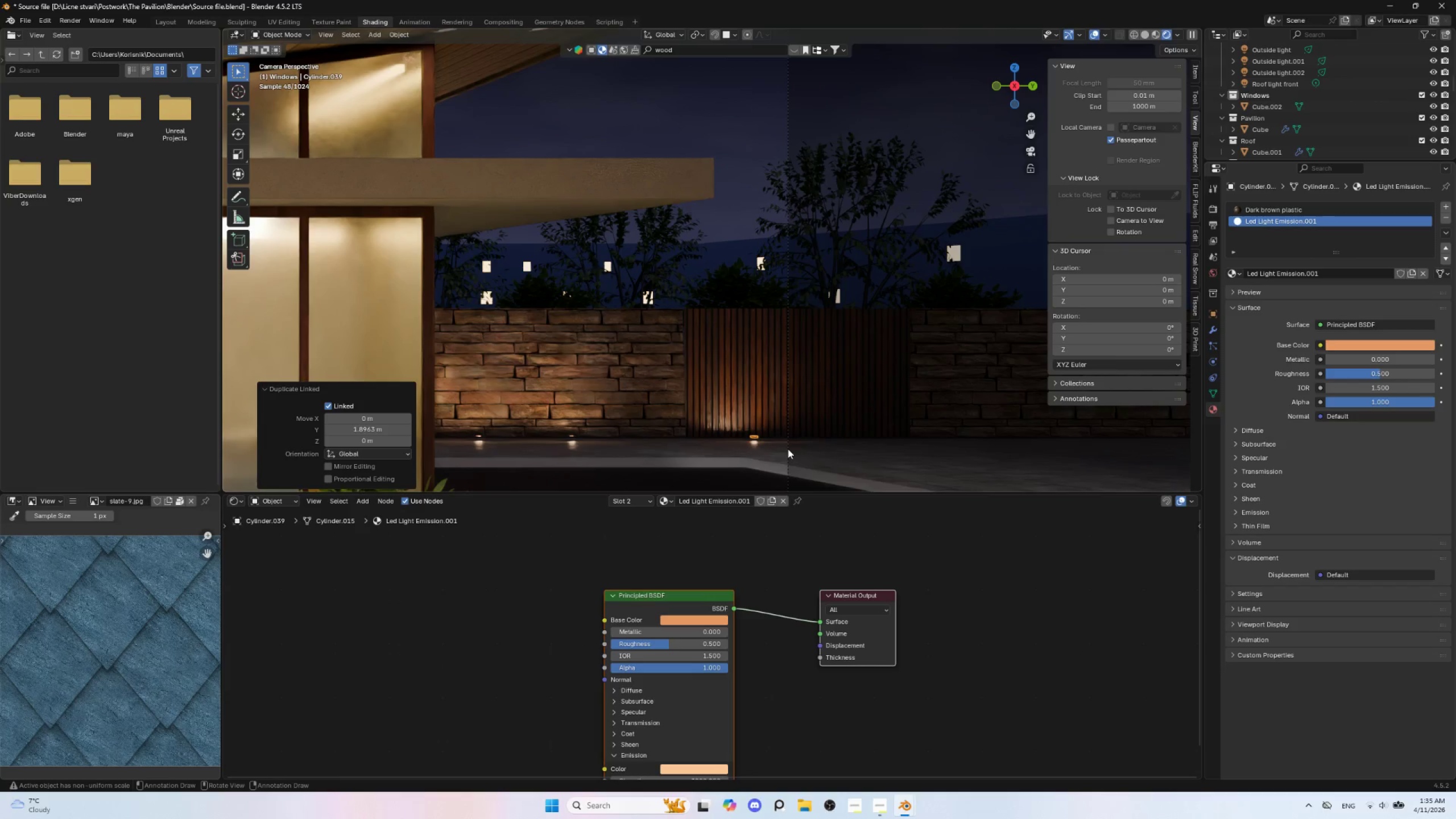 
wait(11.03)
 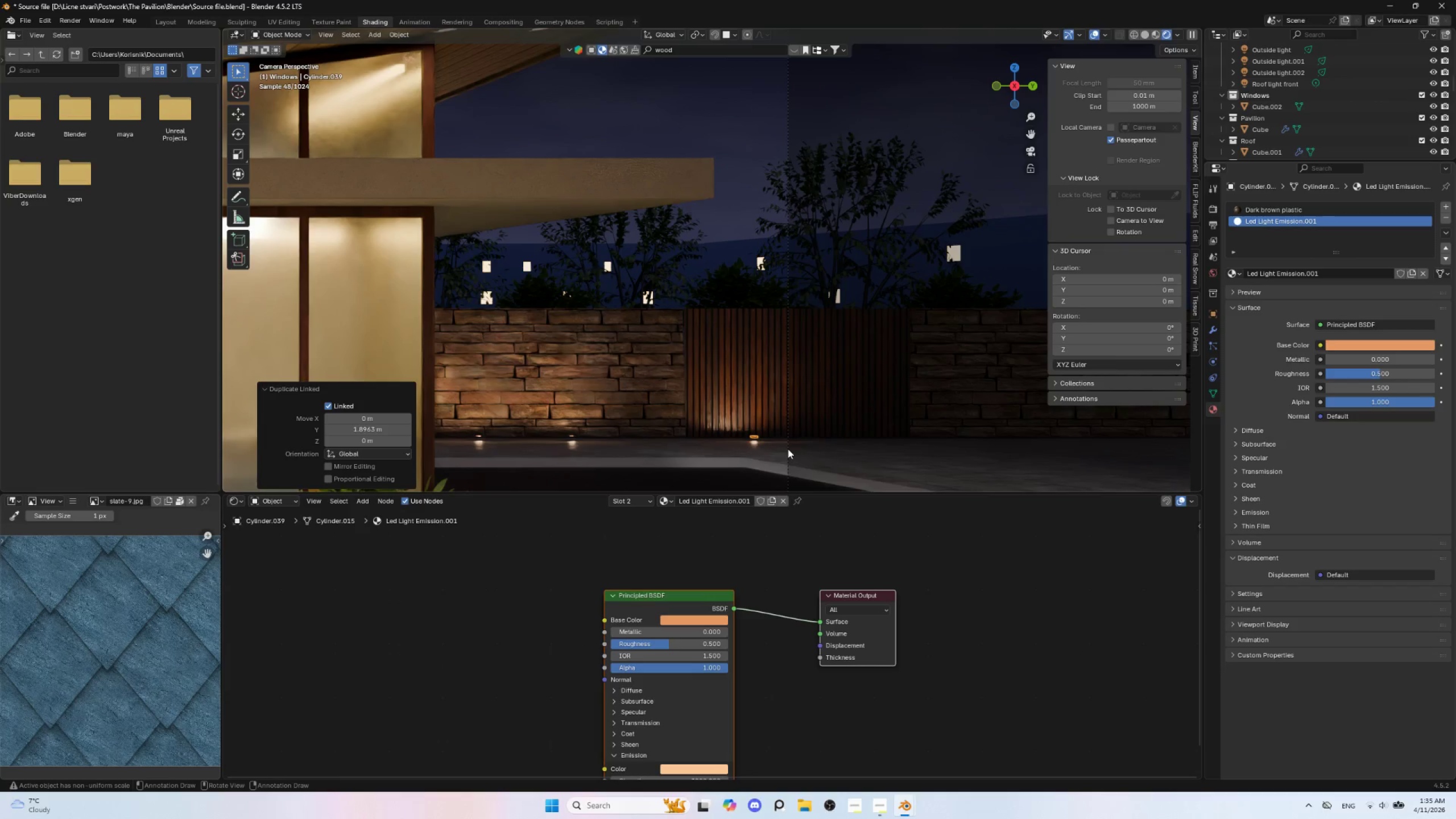 
key(Insert)
 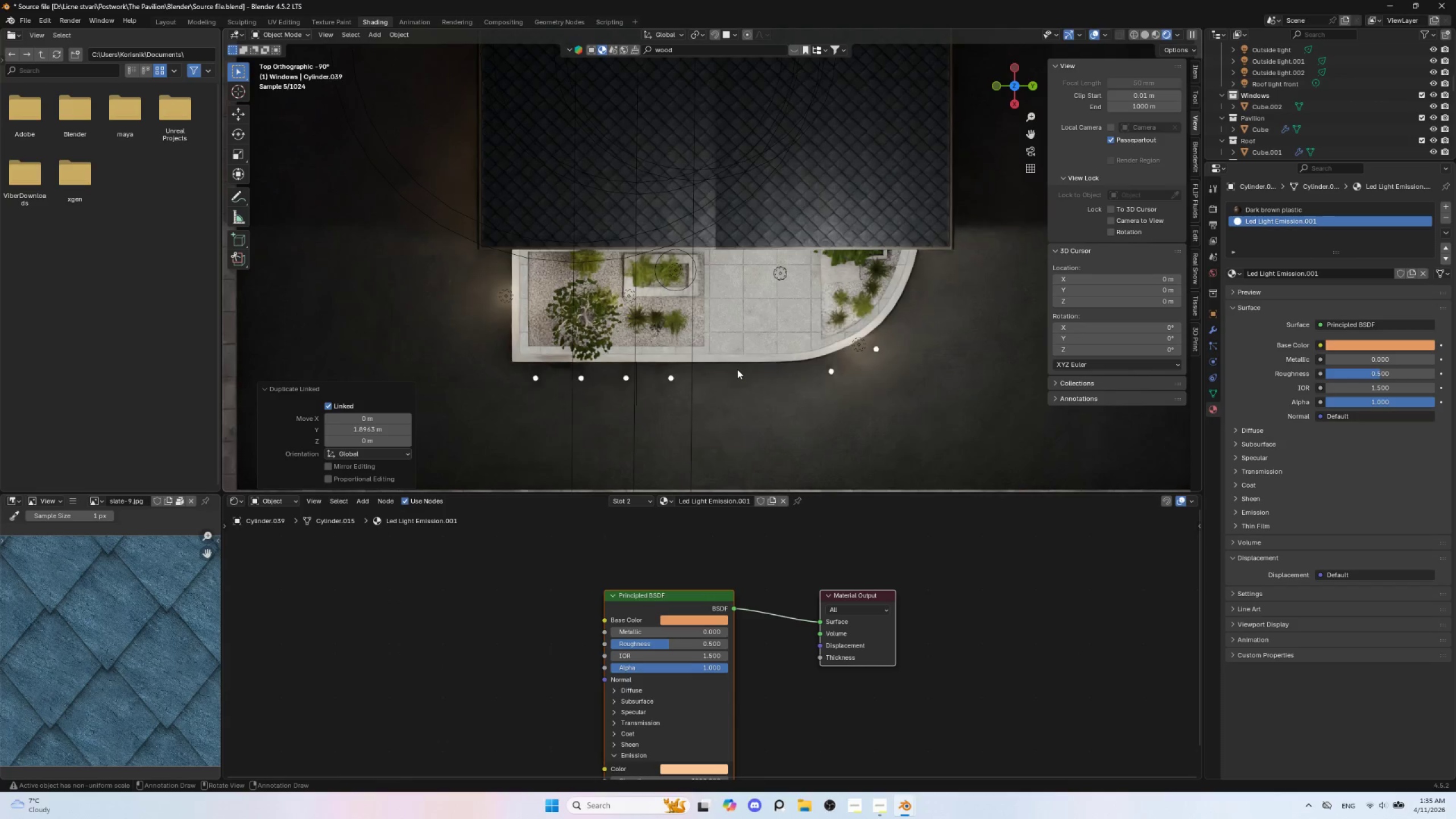 
key(Insert)
 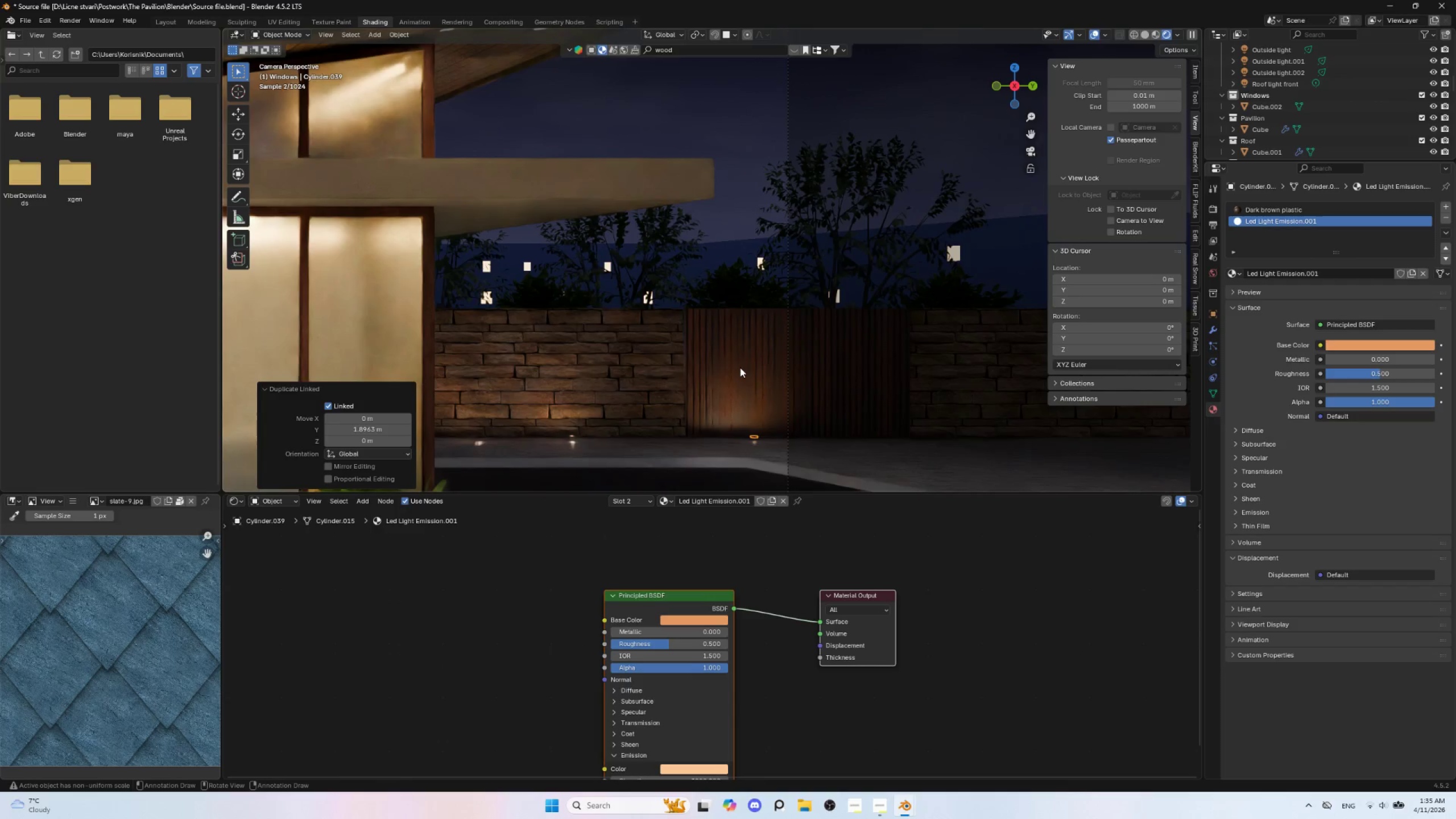 
hold_key(key=ShiftLeft, duration=0.78)
 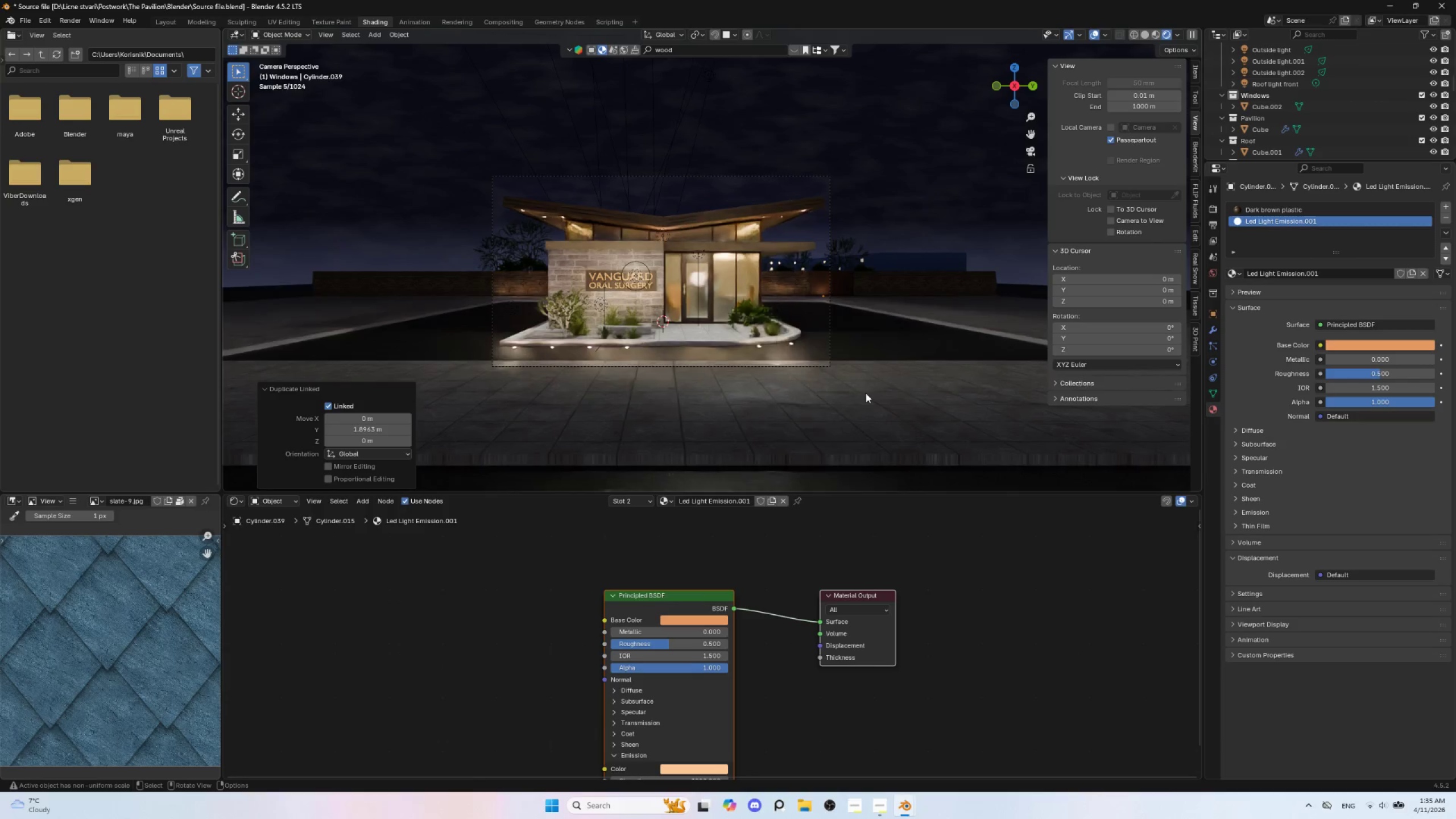 
scroll: coordinate [740, 367], scroll_direction: down, amount: 9.0
 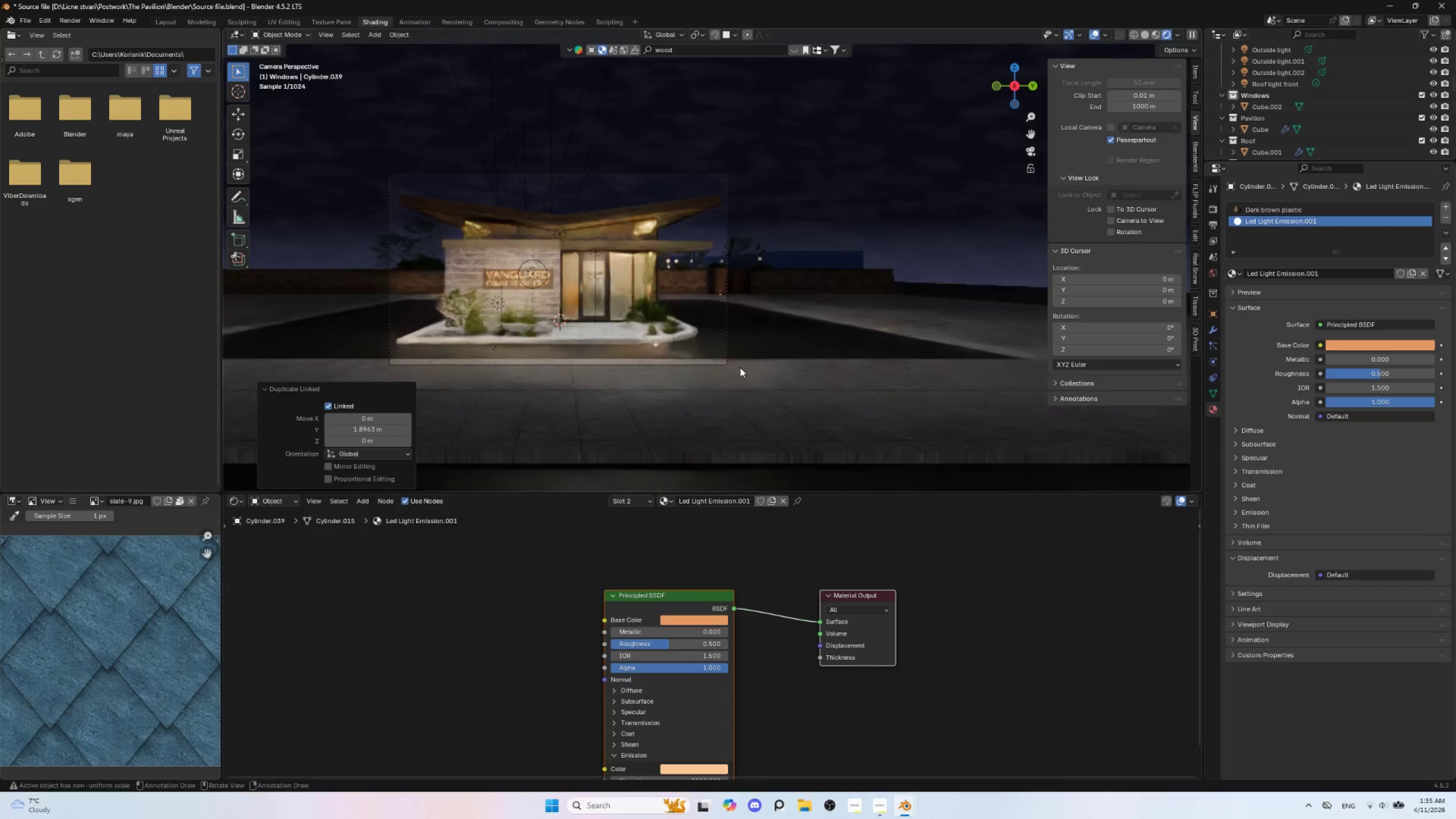 
scroll: coordinate [866, 393], scroll_direction: up, amount: 4.0
 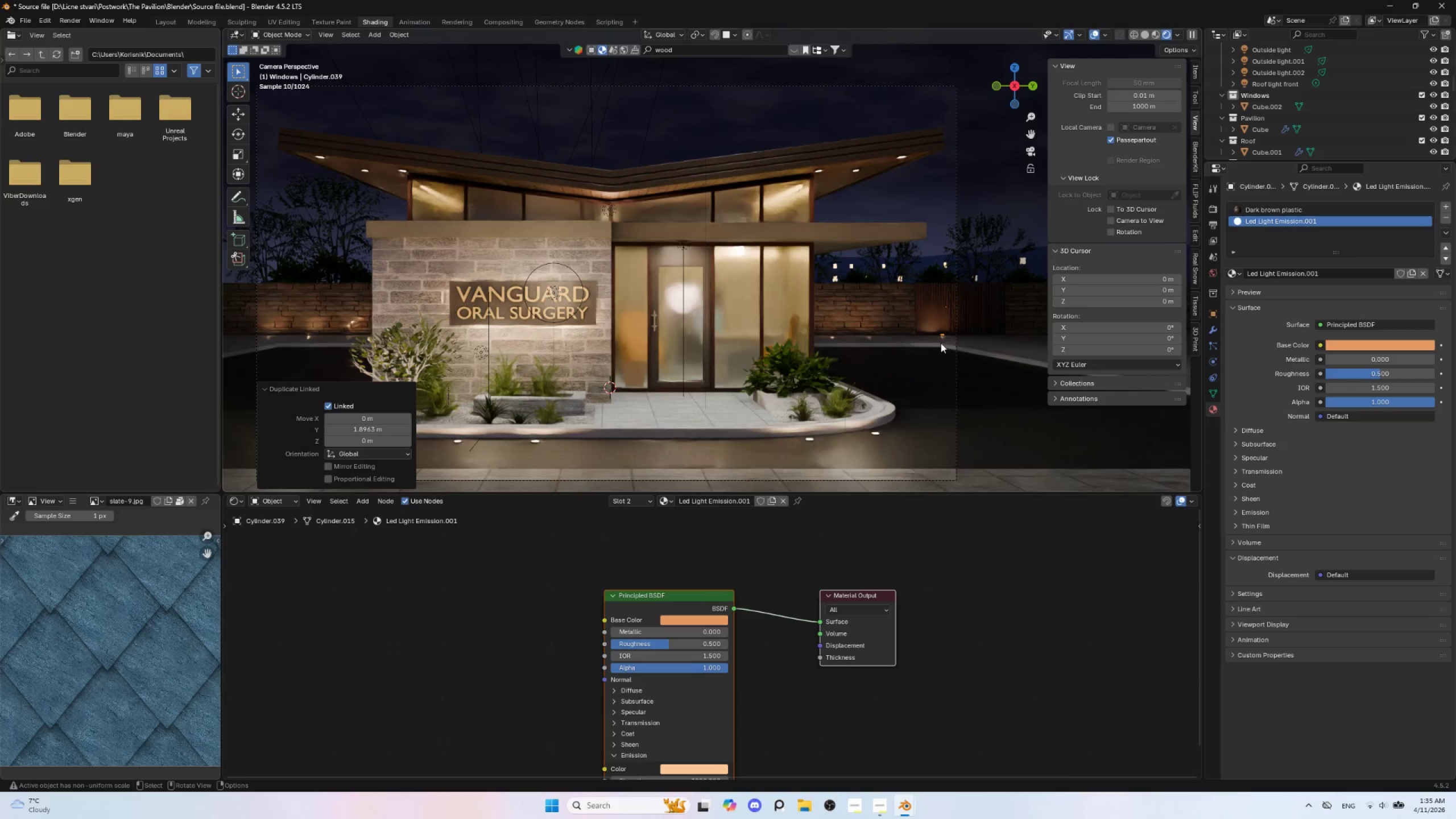 
left_click([935, 296])
 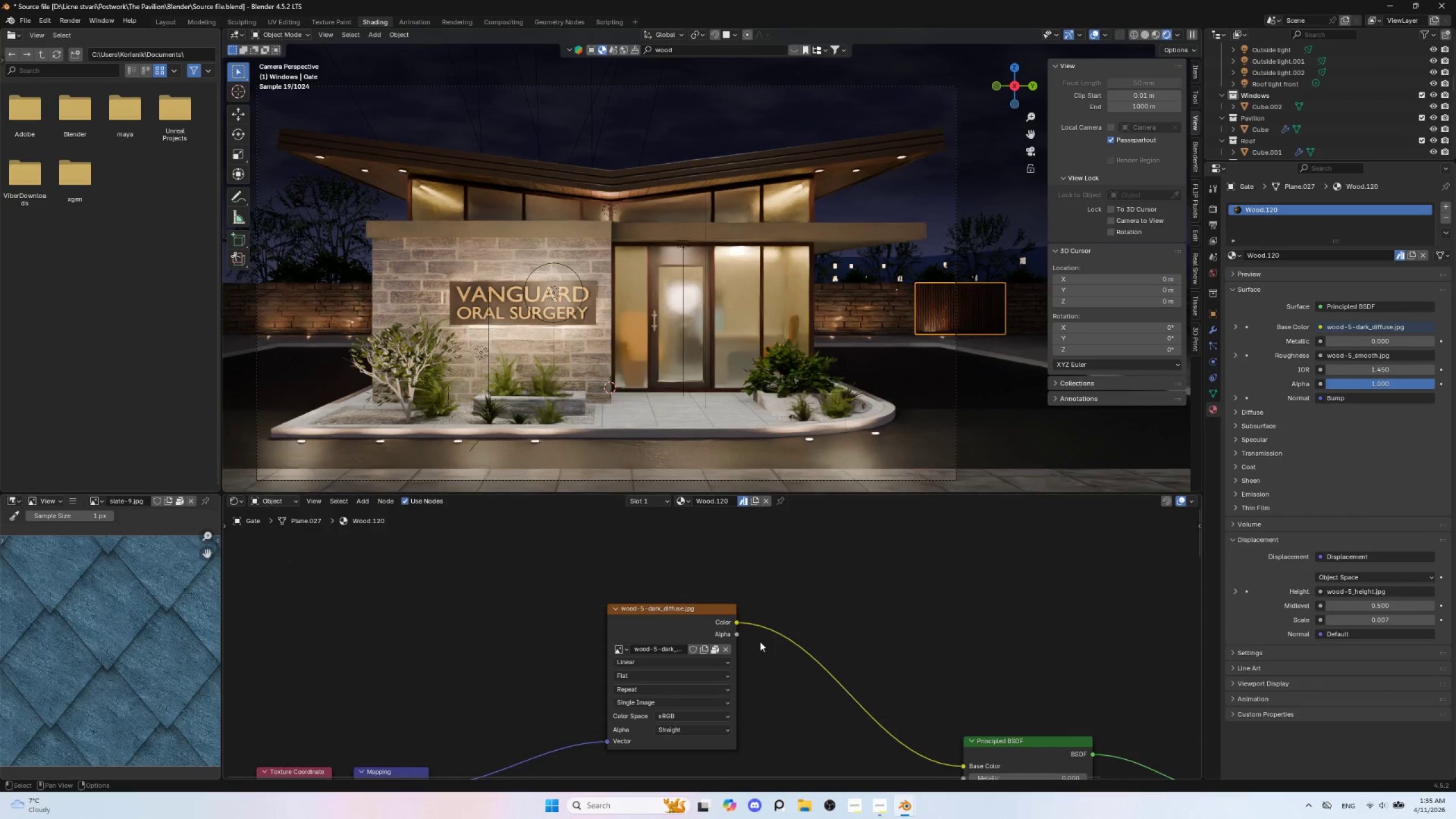 
key(Shift+ShiftLeft)
 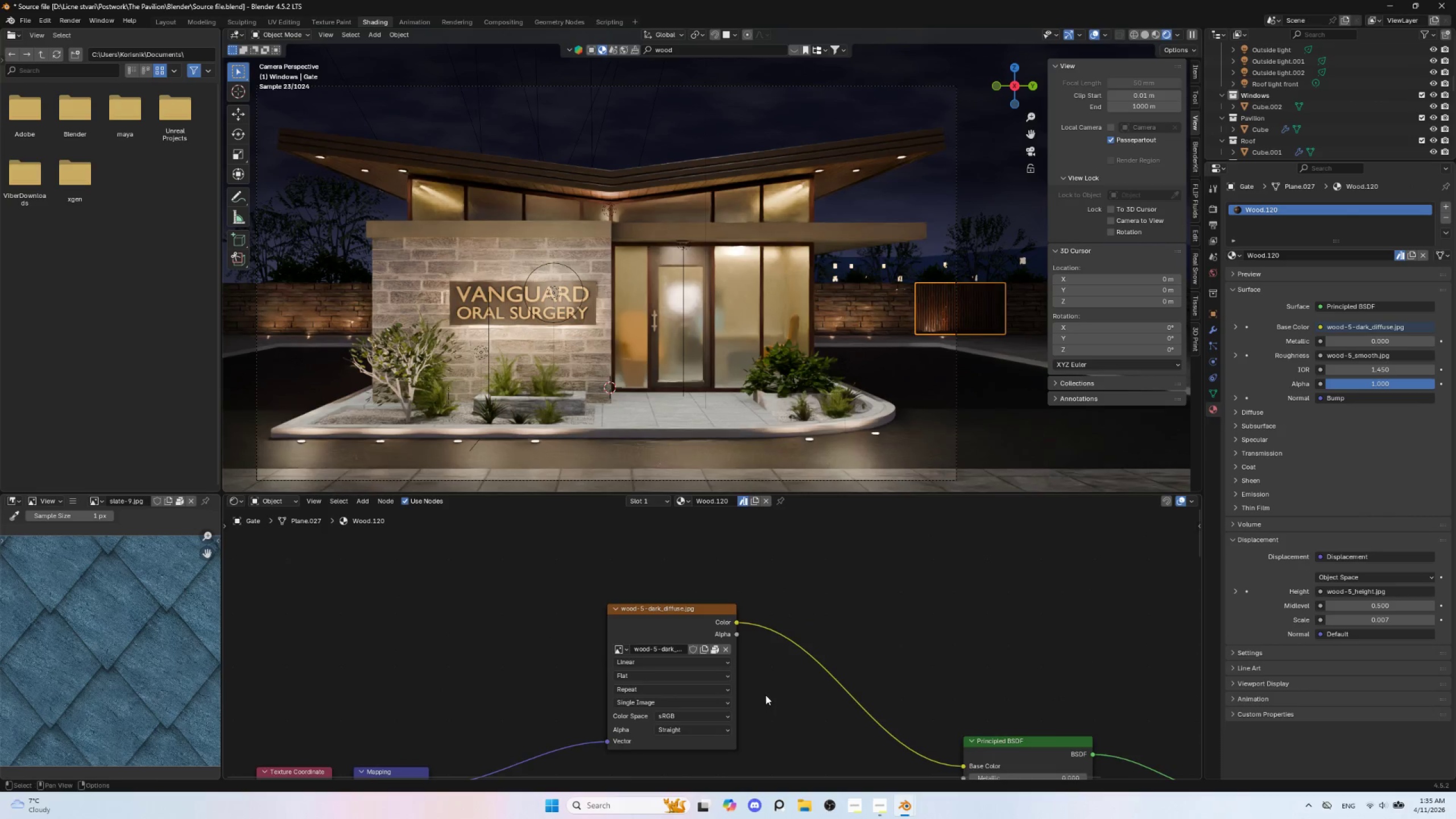 
hold_key(key=ShiftLeft, duration=1.02)
 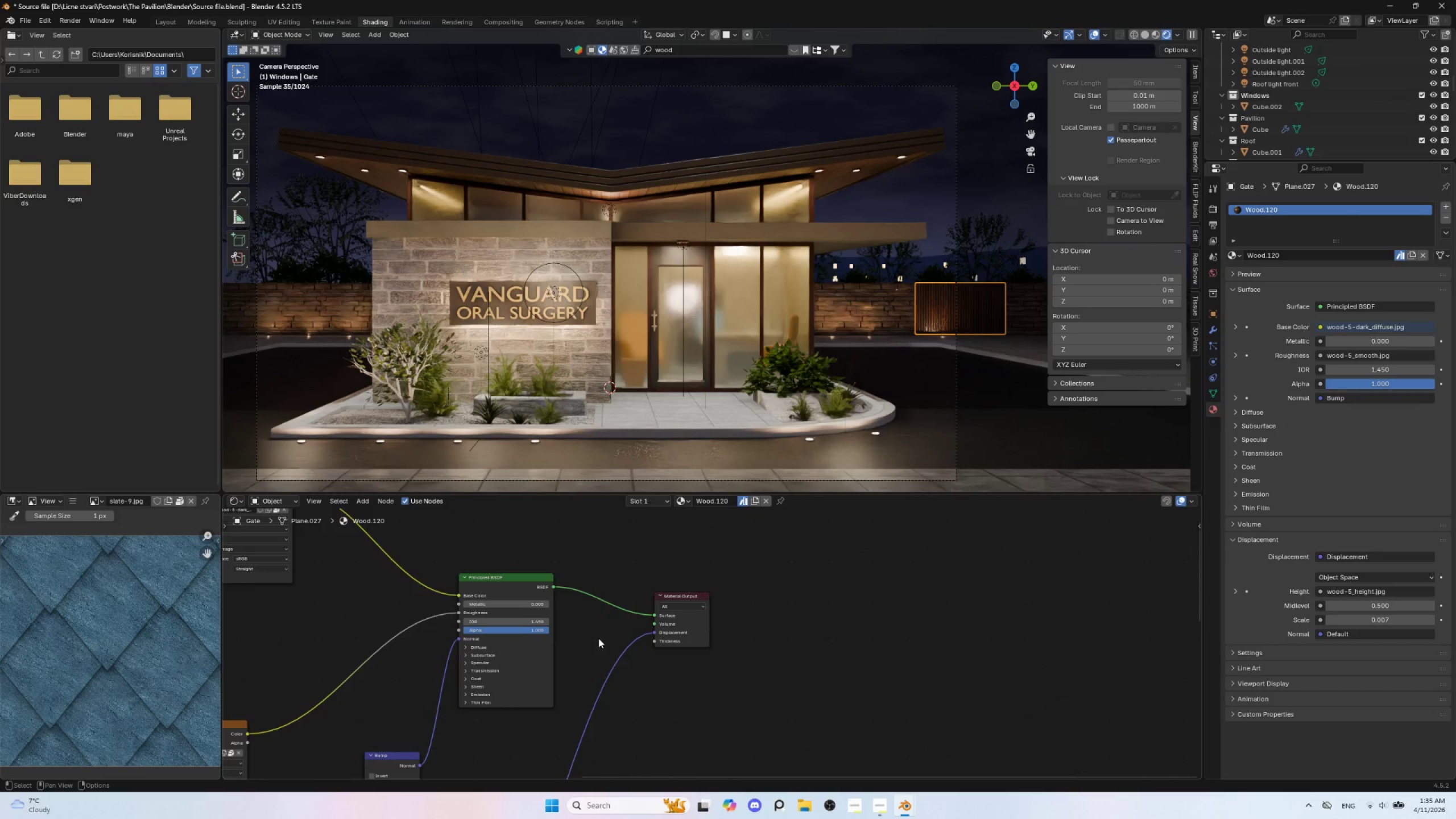 
scroll: coordinate [766, 695], scroll_direction: down, amount: 4.0
 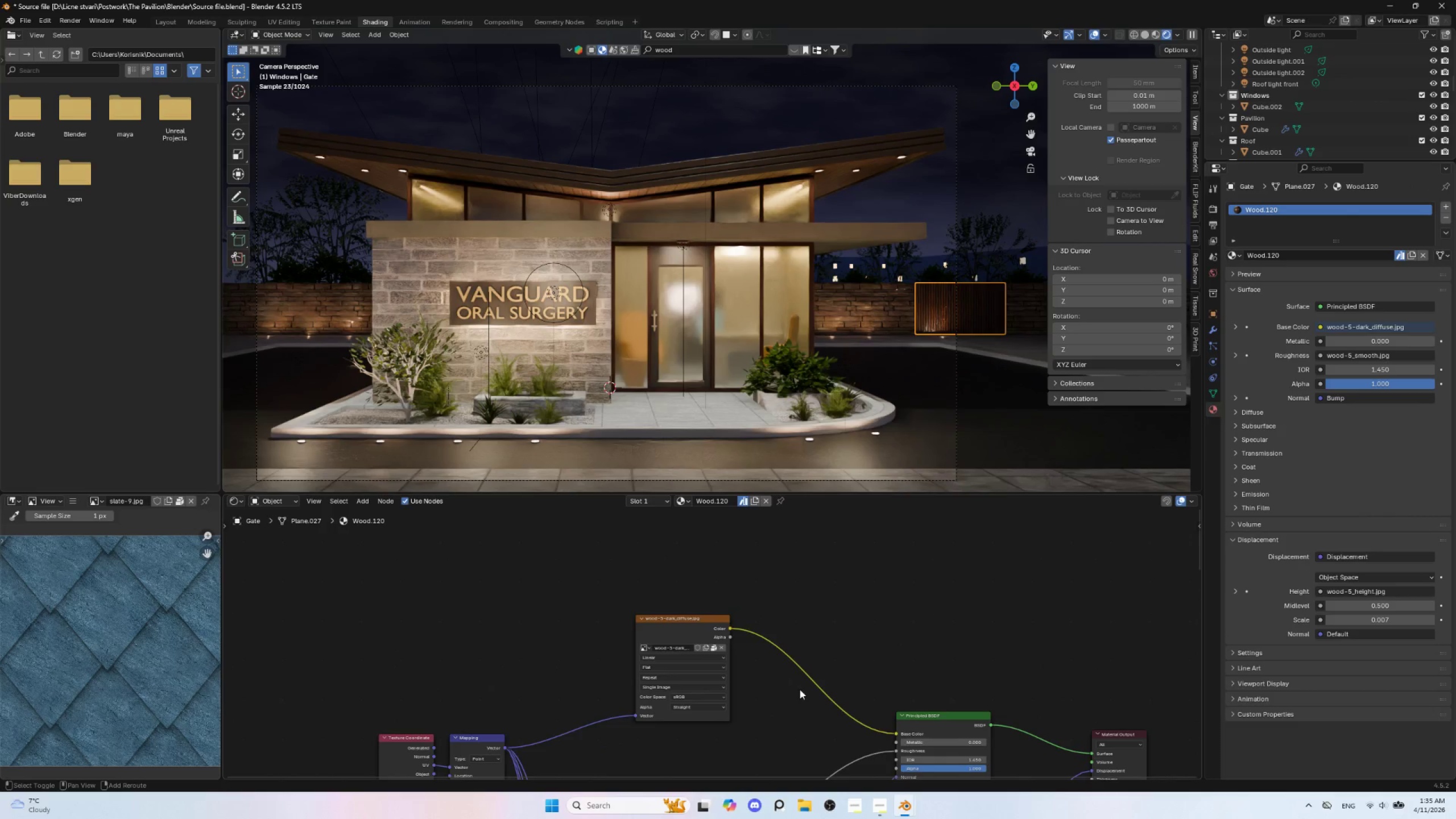 
hold_key(key=ShiftLeft, duration=0.98)
 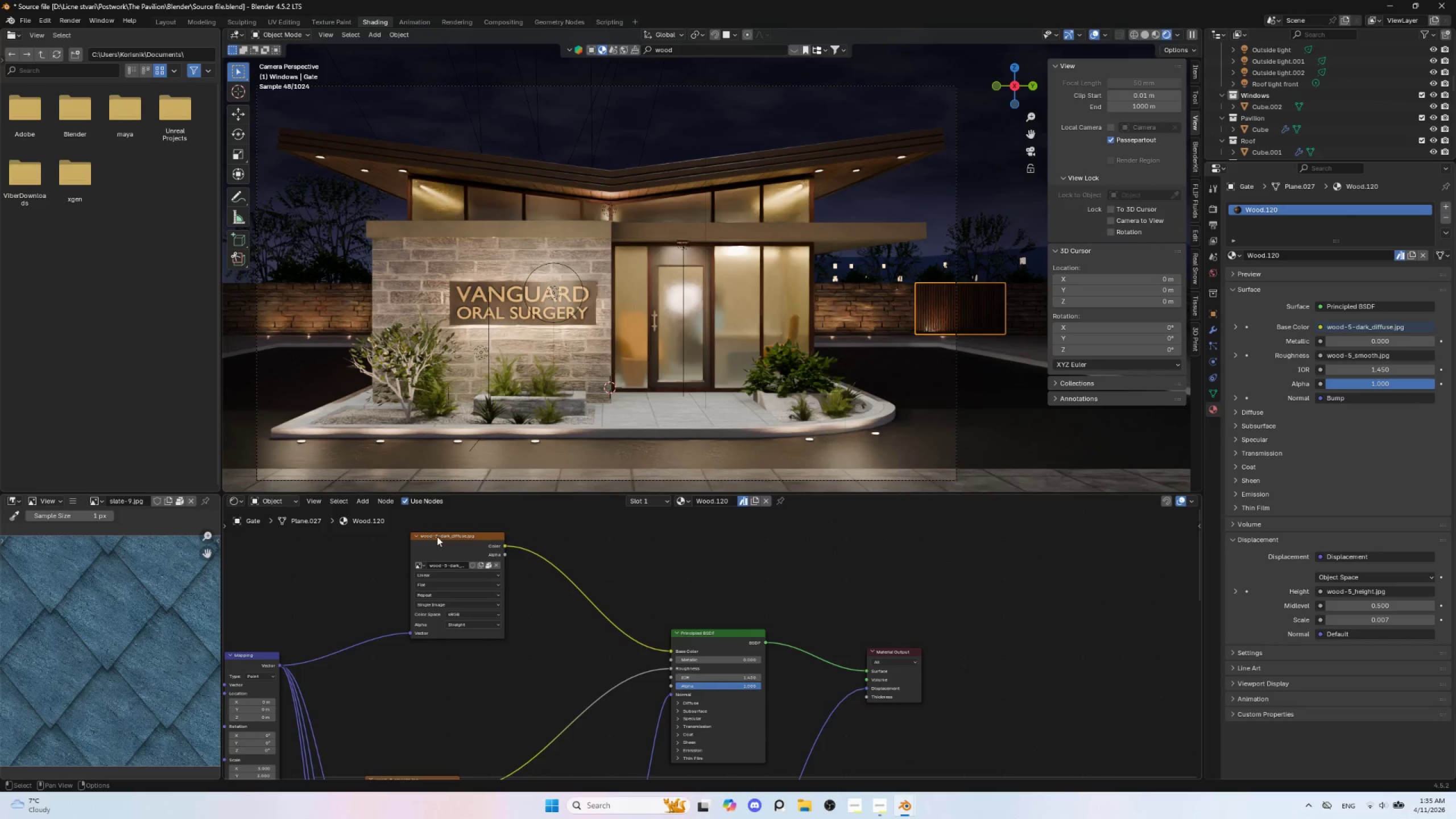 
left_click([438, 536])
 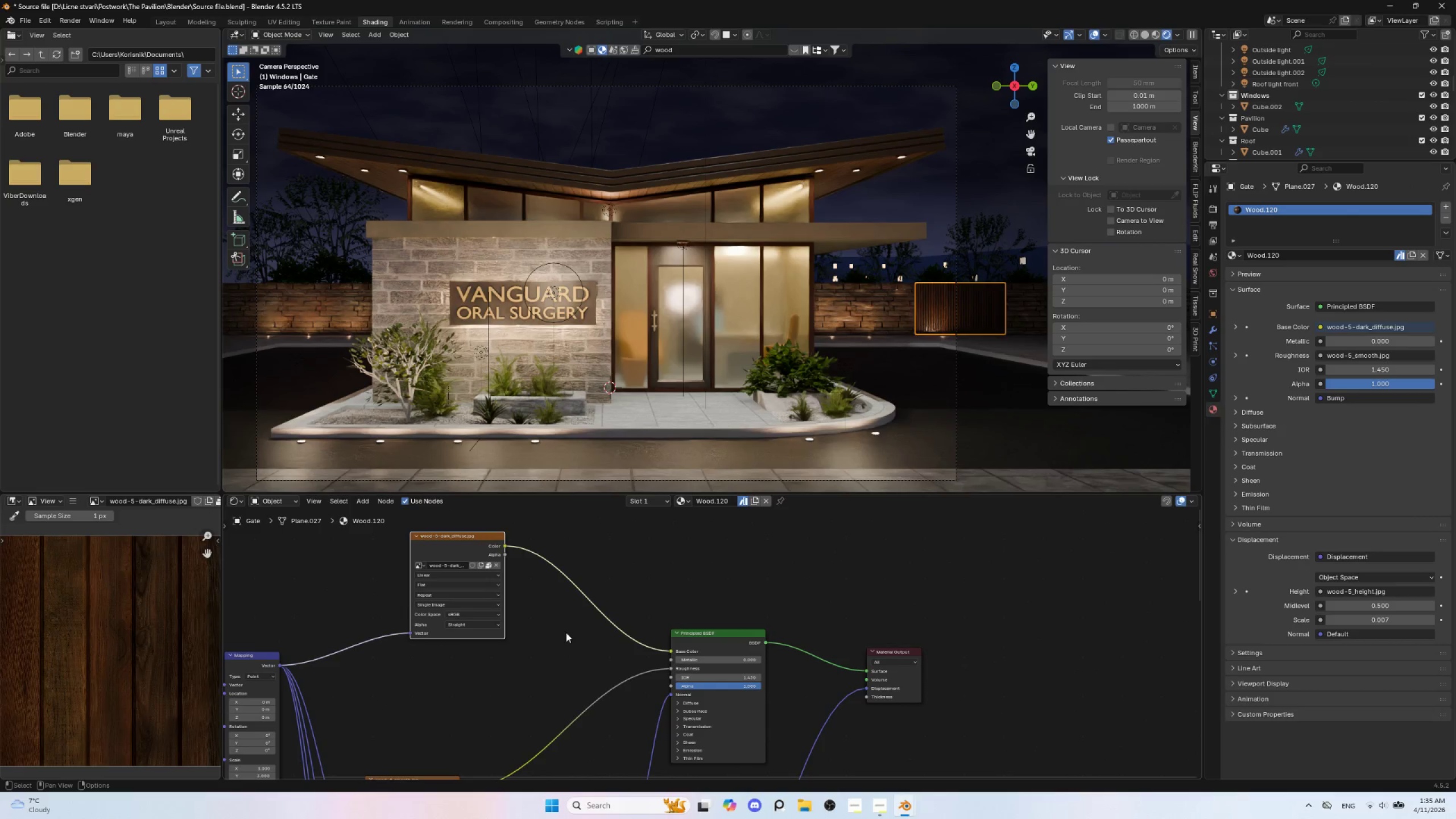 
hold_key(key=ShiftLeft, duration=0.56)
 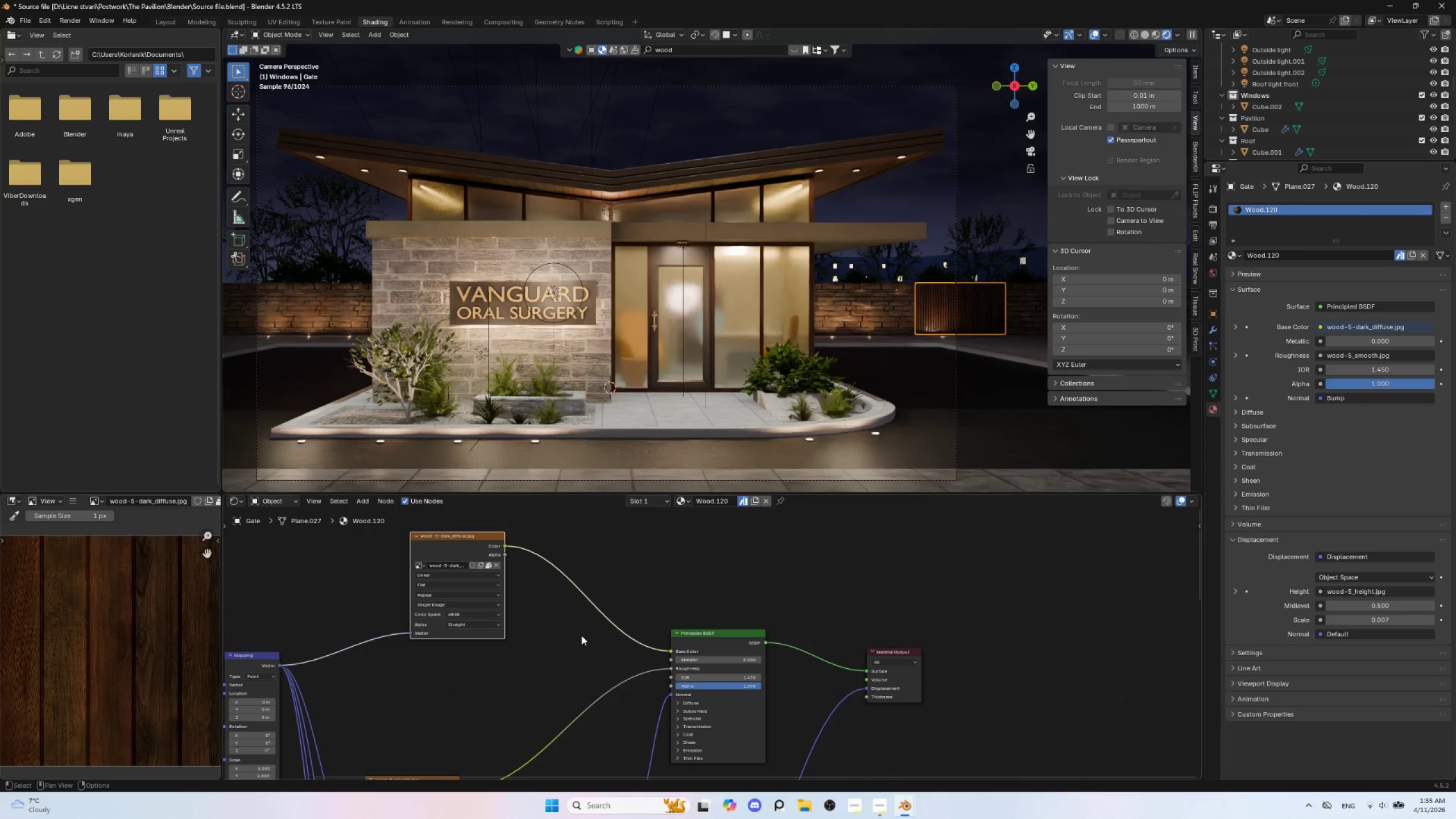 
key(Shift+A)
 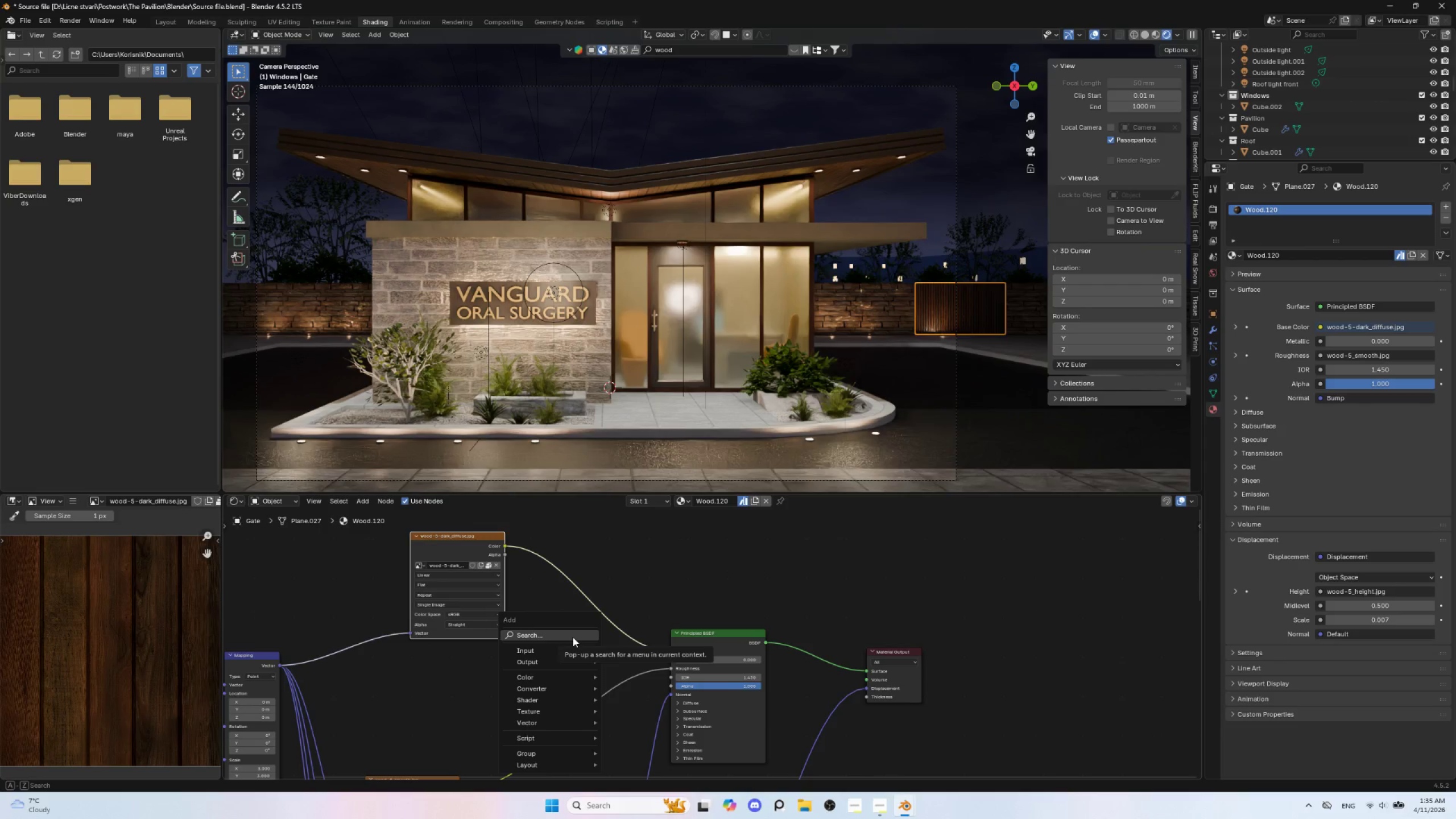 
left_click([572, 637])
 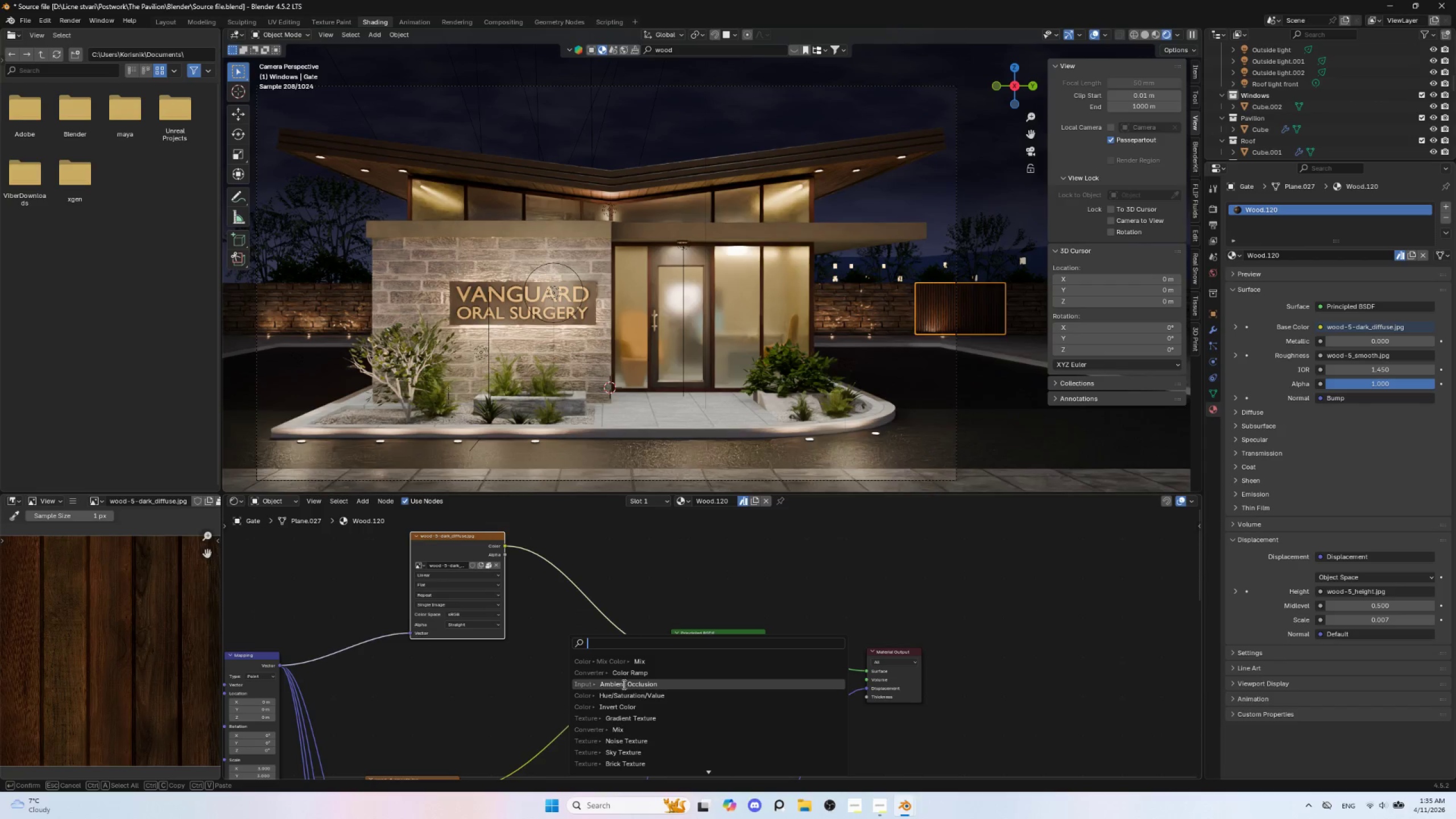 
left_click([623, 694])
 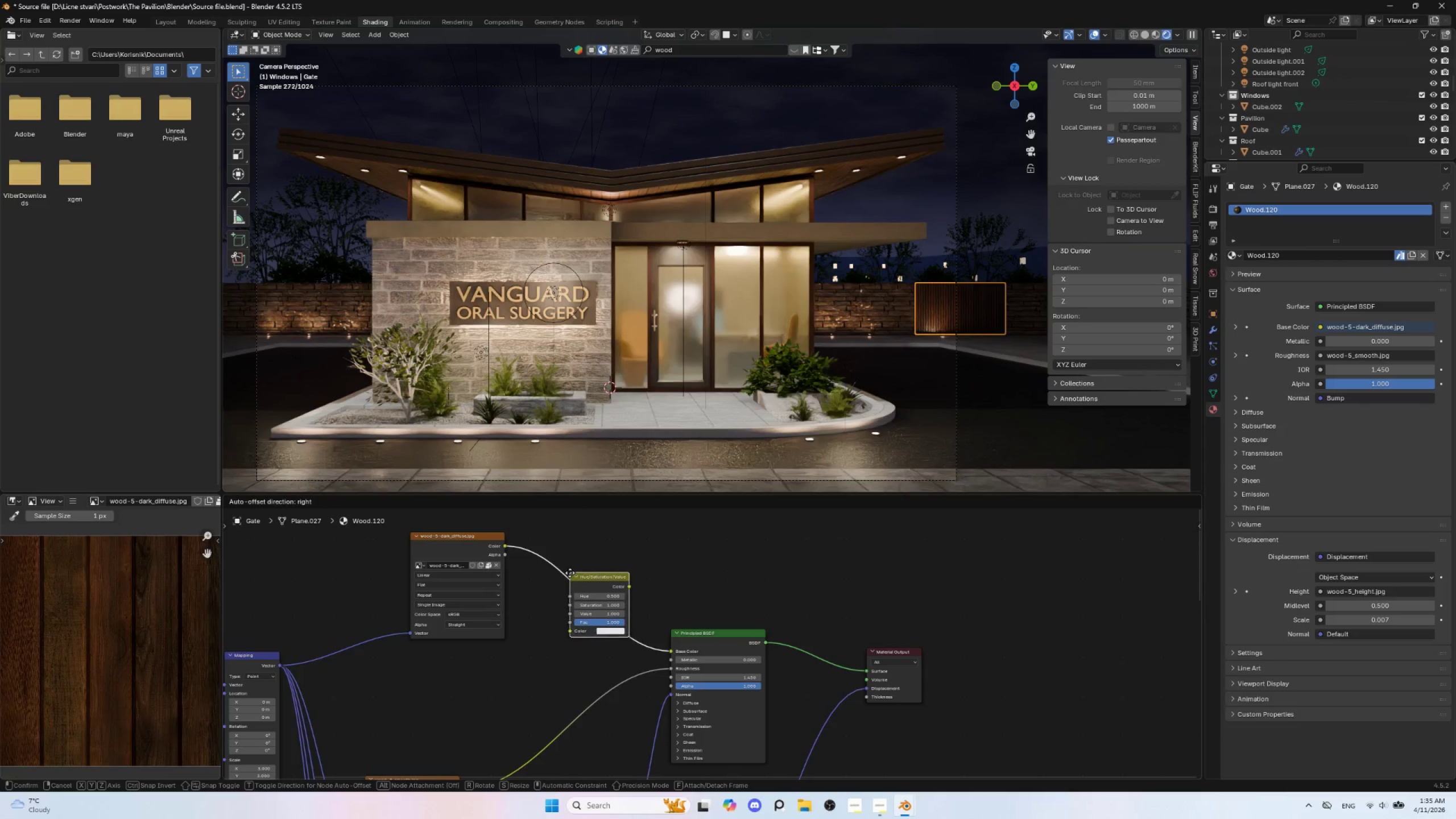 
left_click([570, 573])
 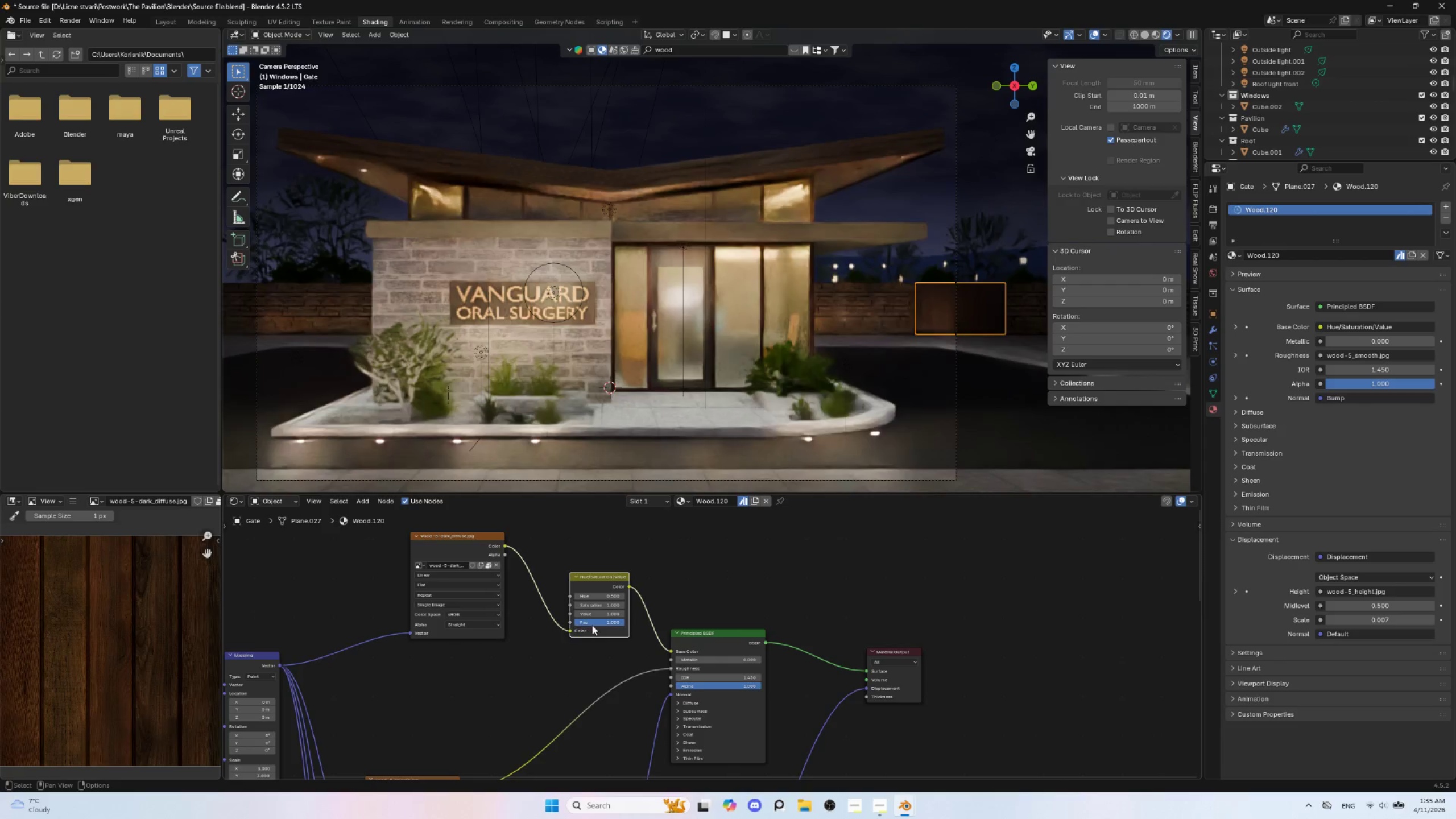 
mouse_move([592, 624])
 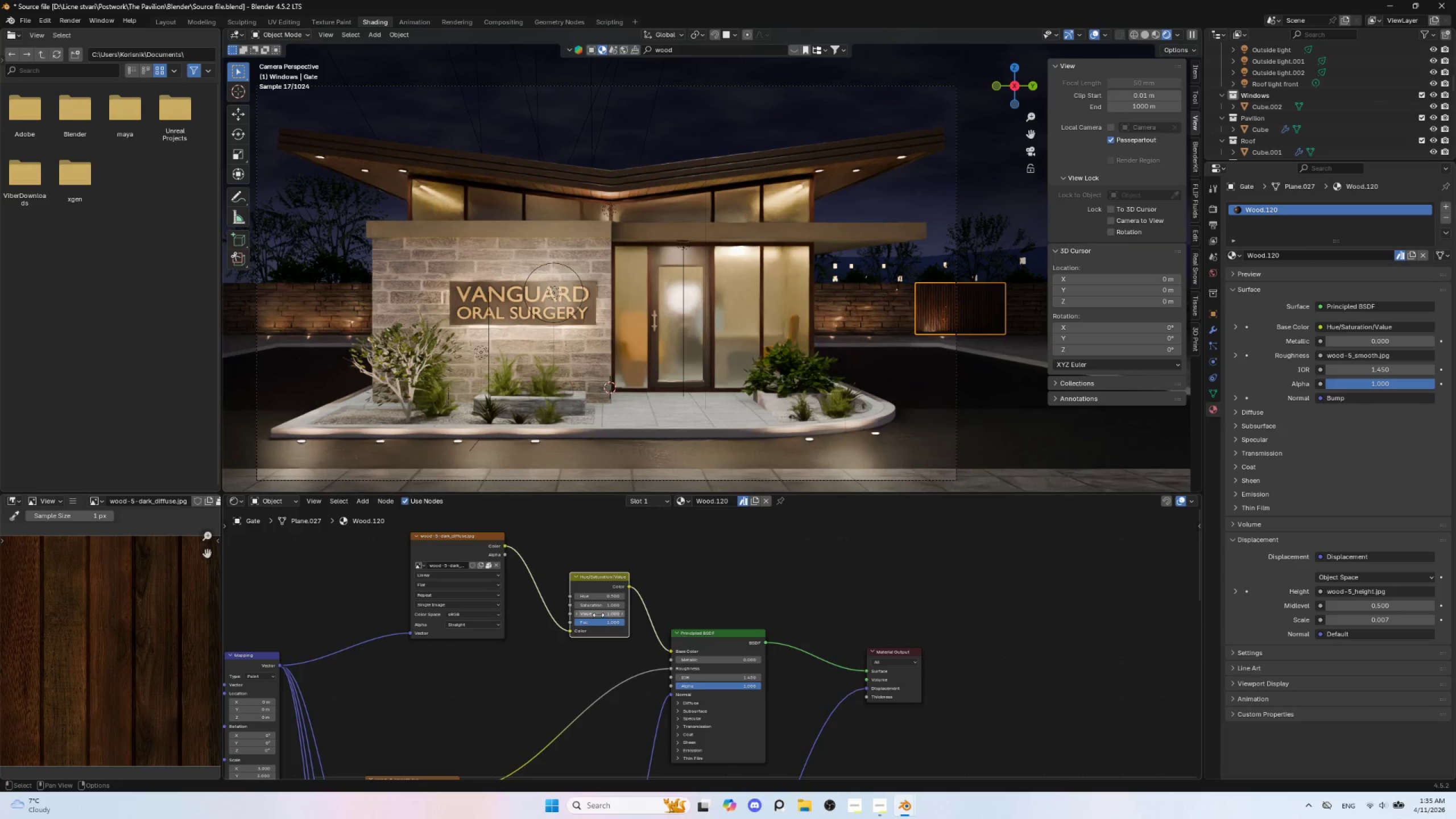 
hold_key(key=ShiftLeft, duration=1.5)
left_click_drag(start_coordinate=[598, 614], to_coordinate=[573, 614])
 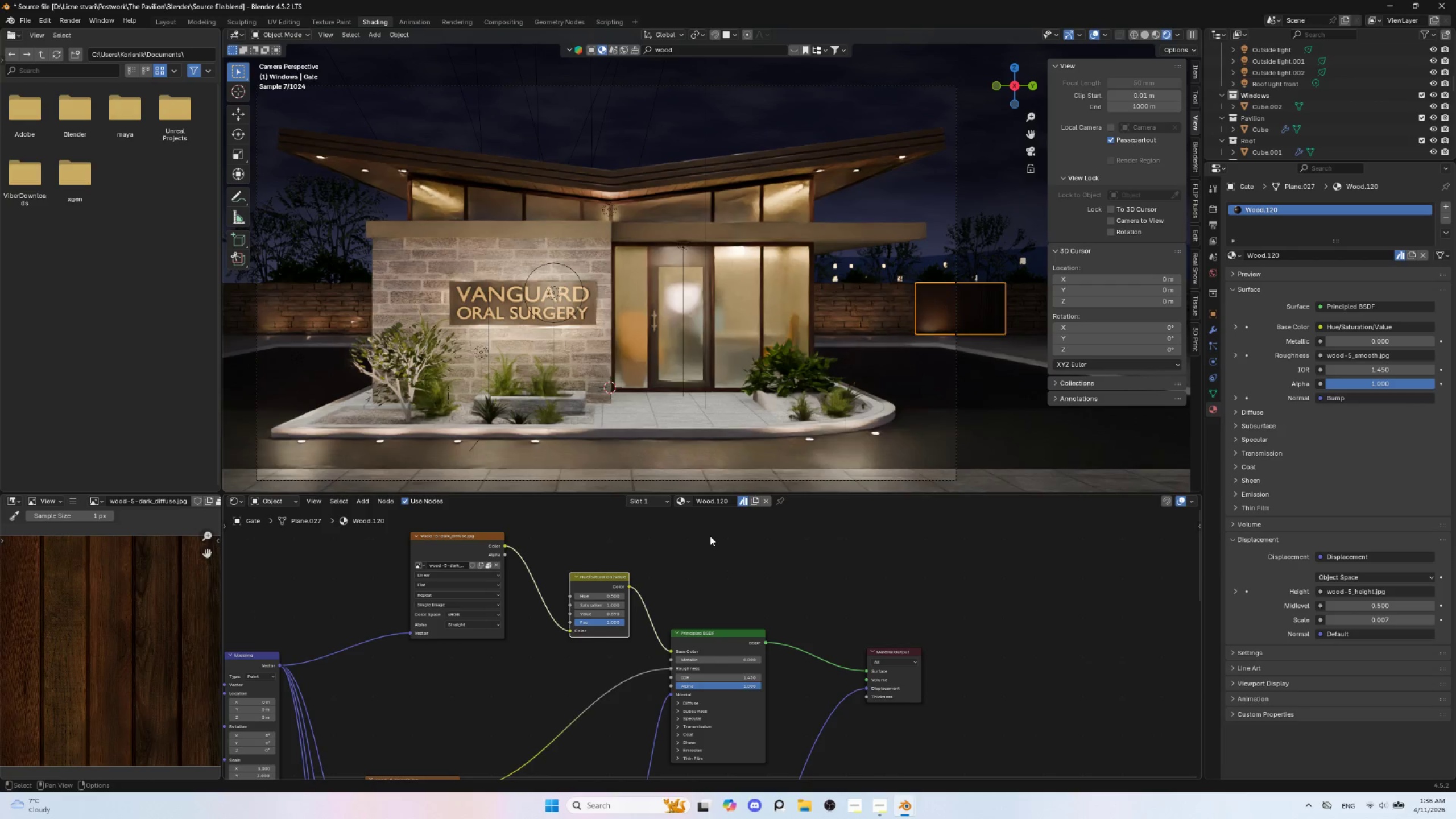 
hold_key(key=ShiftLeft, duration=1.52)
 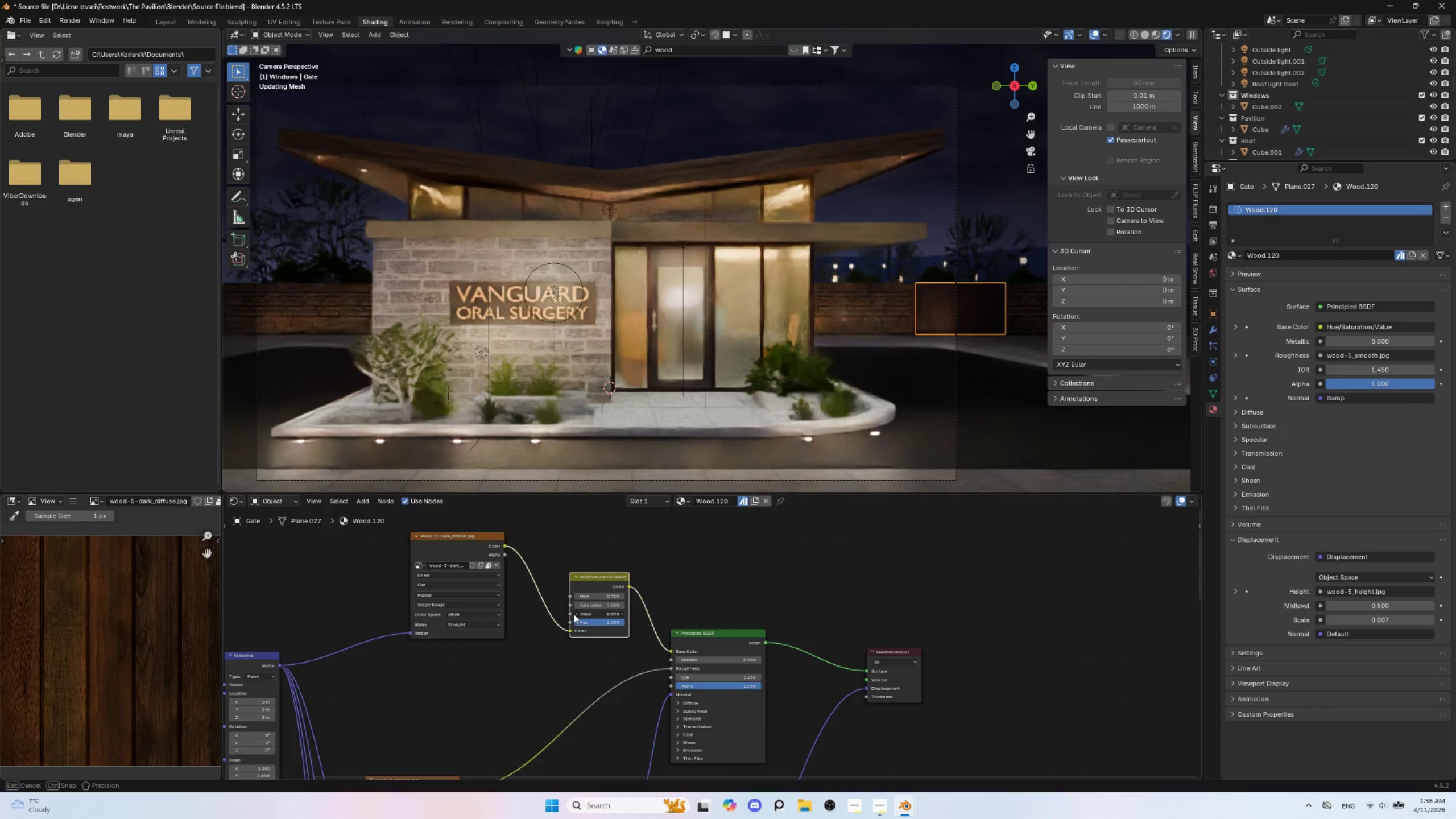 
hold_key(key=ShiftLeft, duration=1.51)
 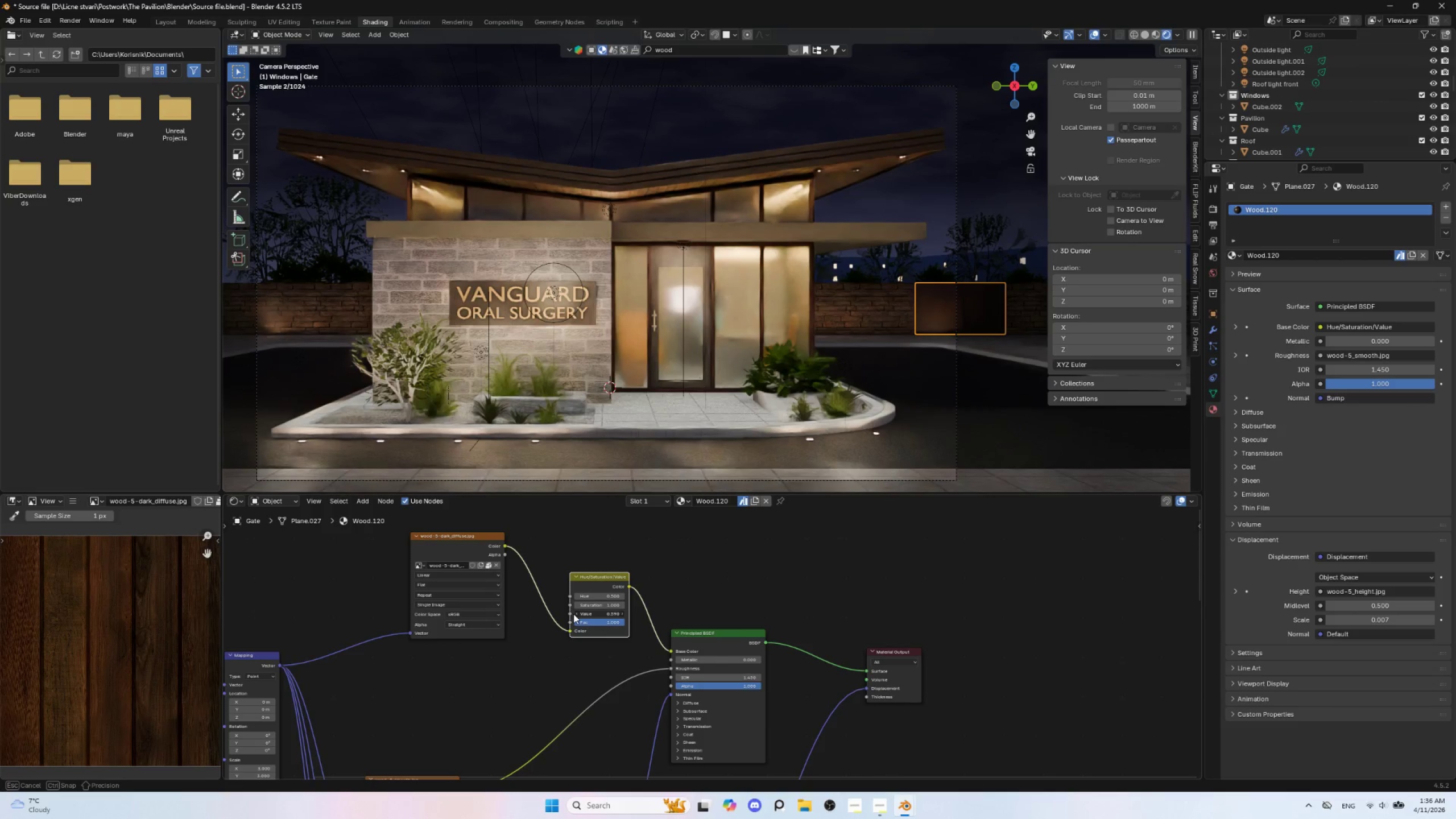 
hold_key(key=ShiftLeft, duration=1.2)
 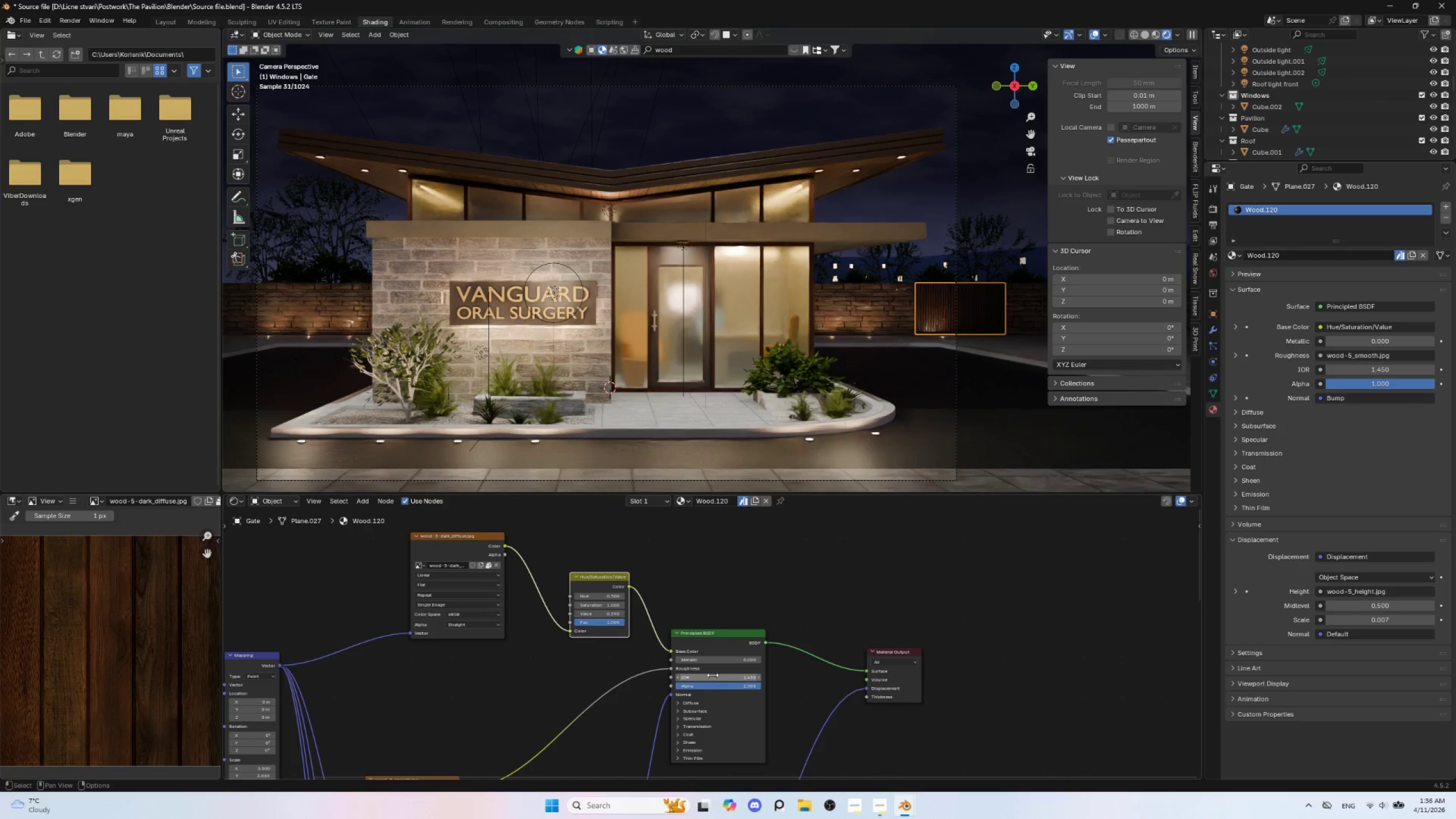 
wait(6.41)
 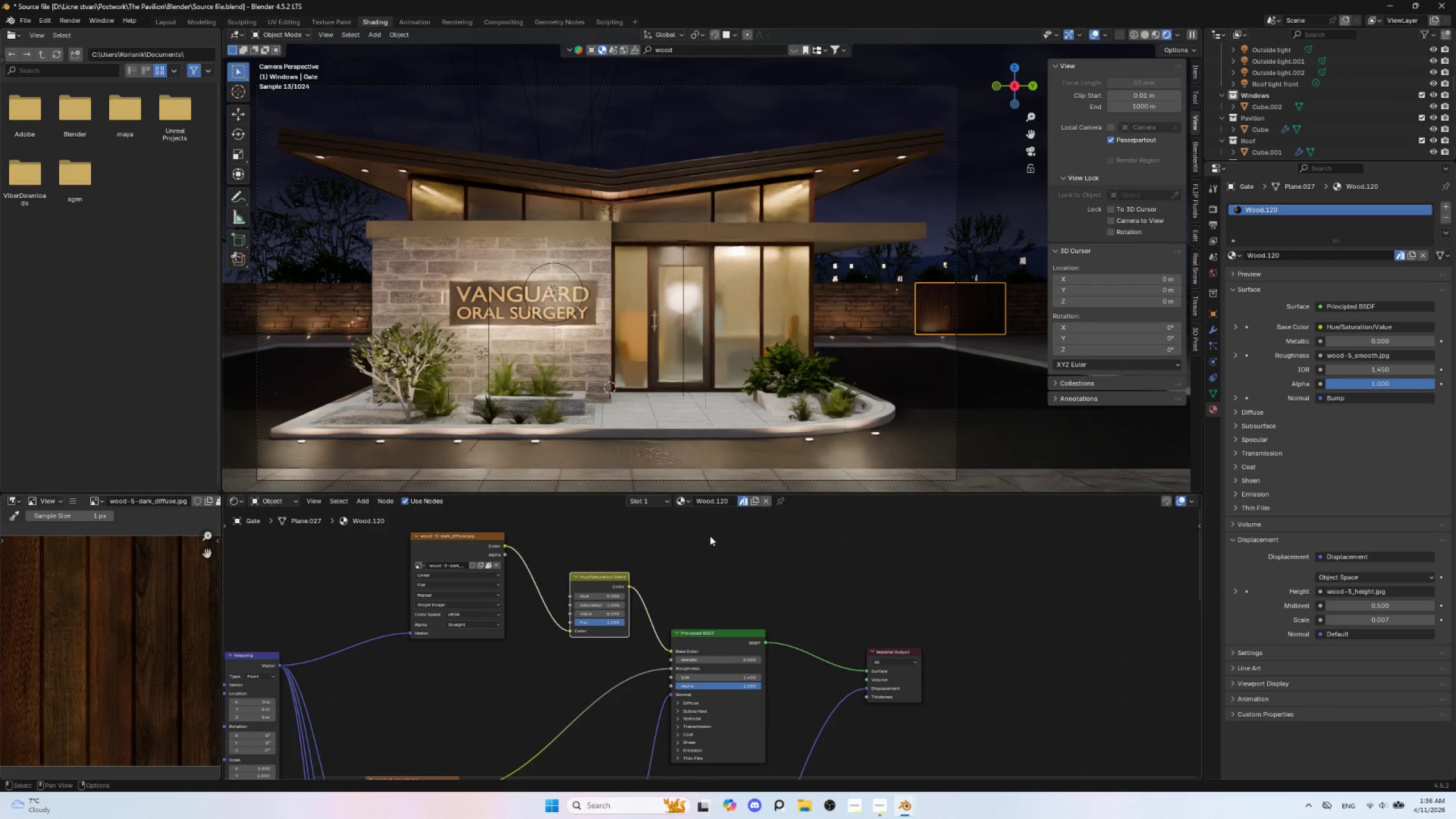 
hold_key(key=ShiftLeft, duration=1.53)
left_click_drag(start_coordinate=[590, 606], to_coordinate=[553, 604])
 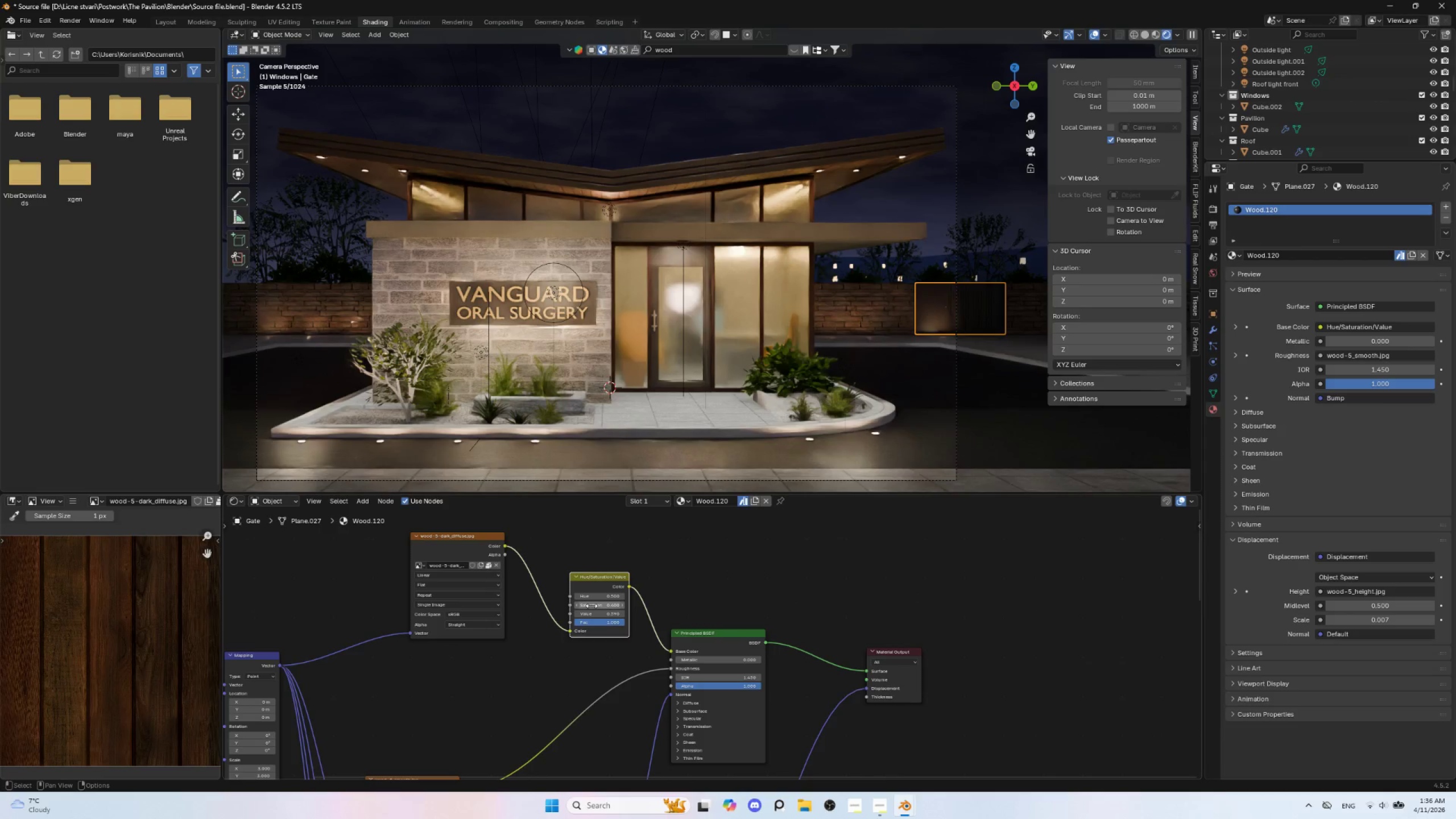 
hold_key(key=ShiftLeft, duration=1.51)
 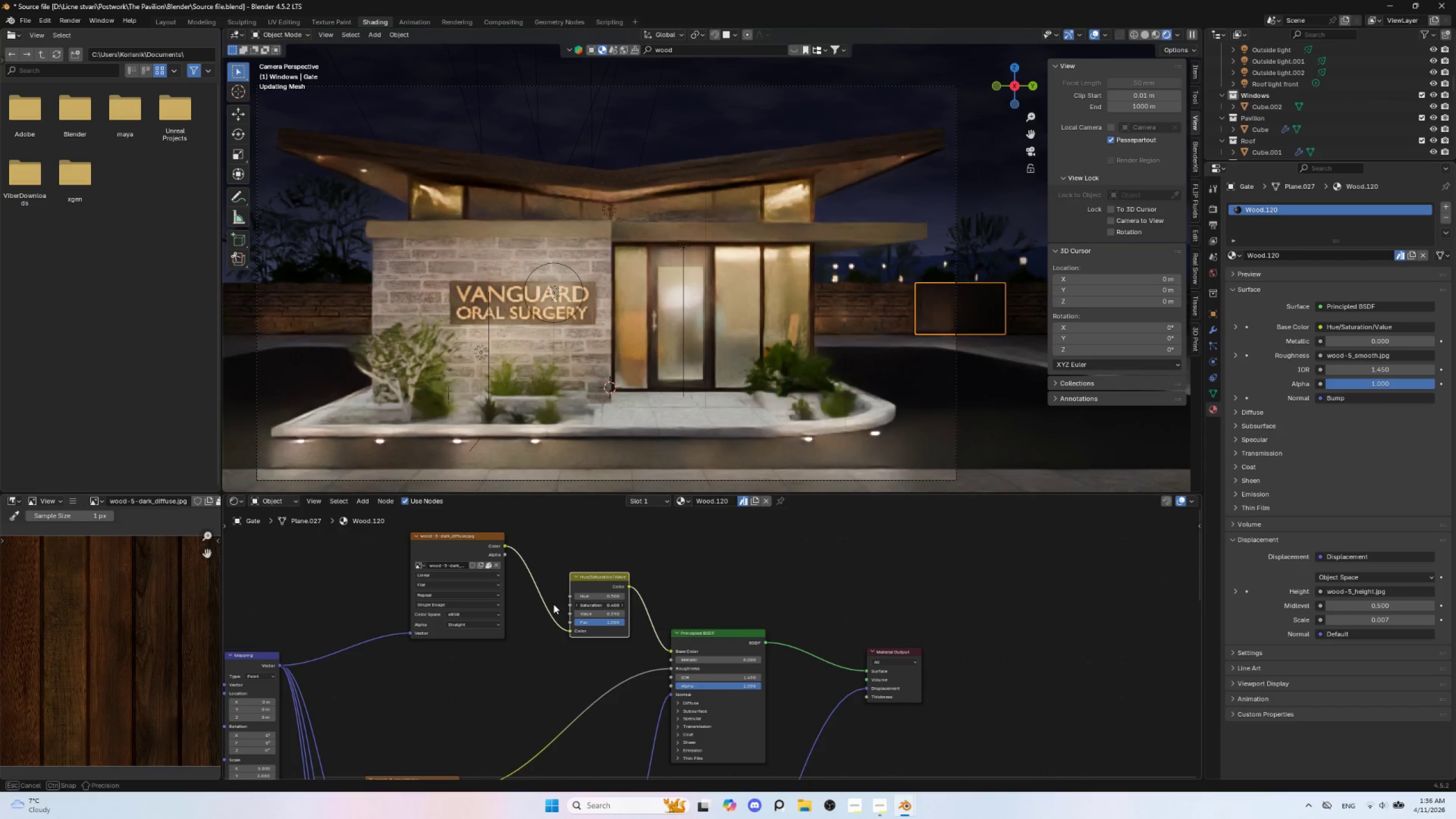 
hold_key(key=ShiftLeft, duration=1.5)
 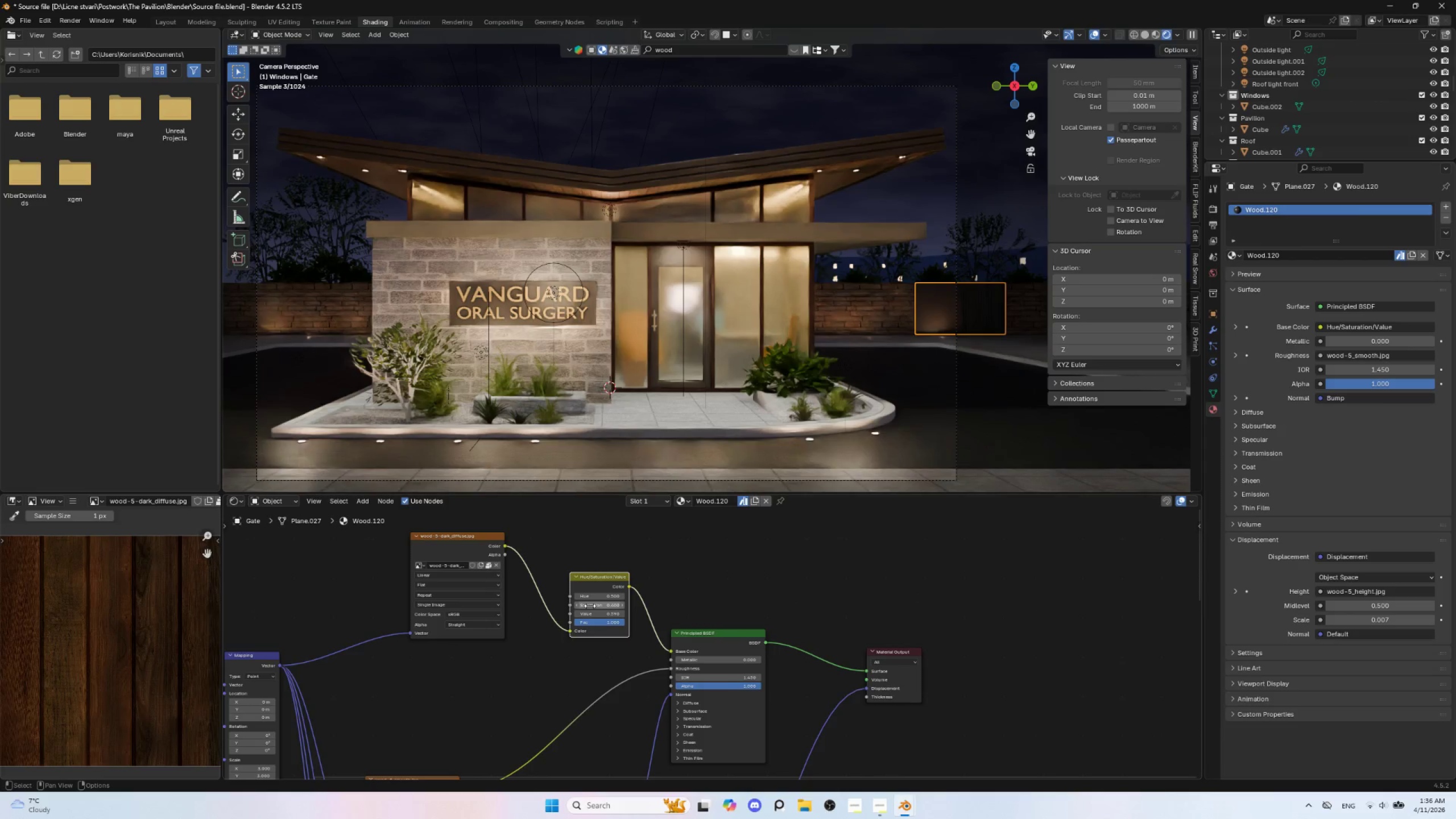 
mouse_move([602, 617])
 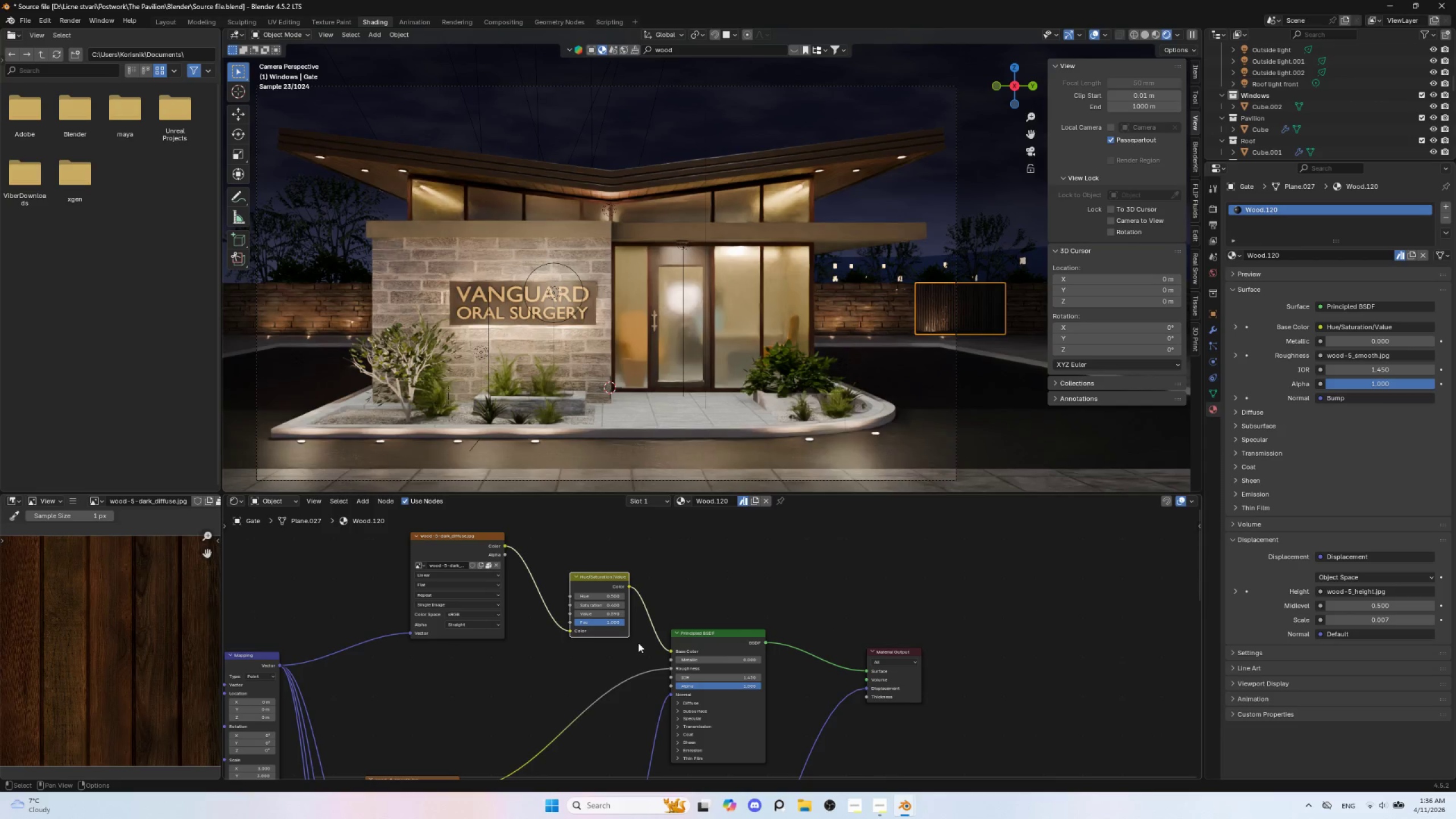 
mouse_move([619, 635])
 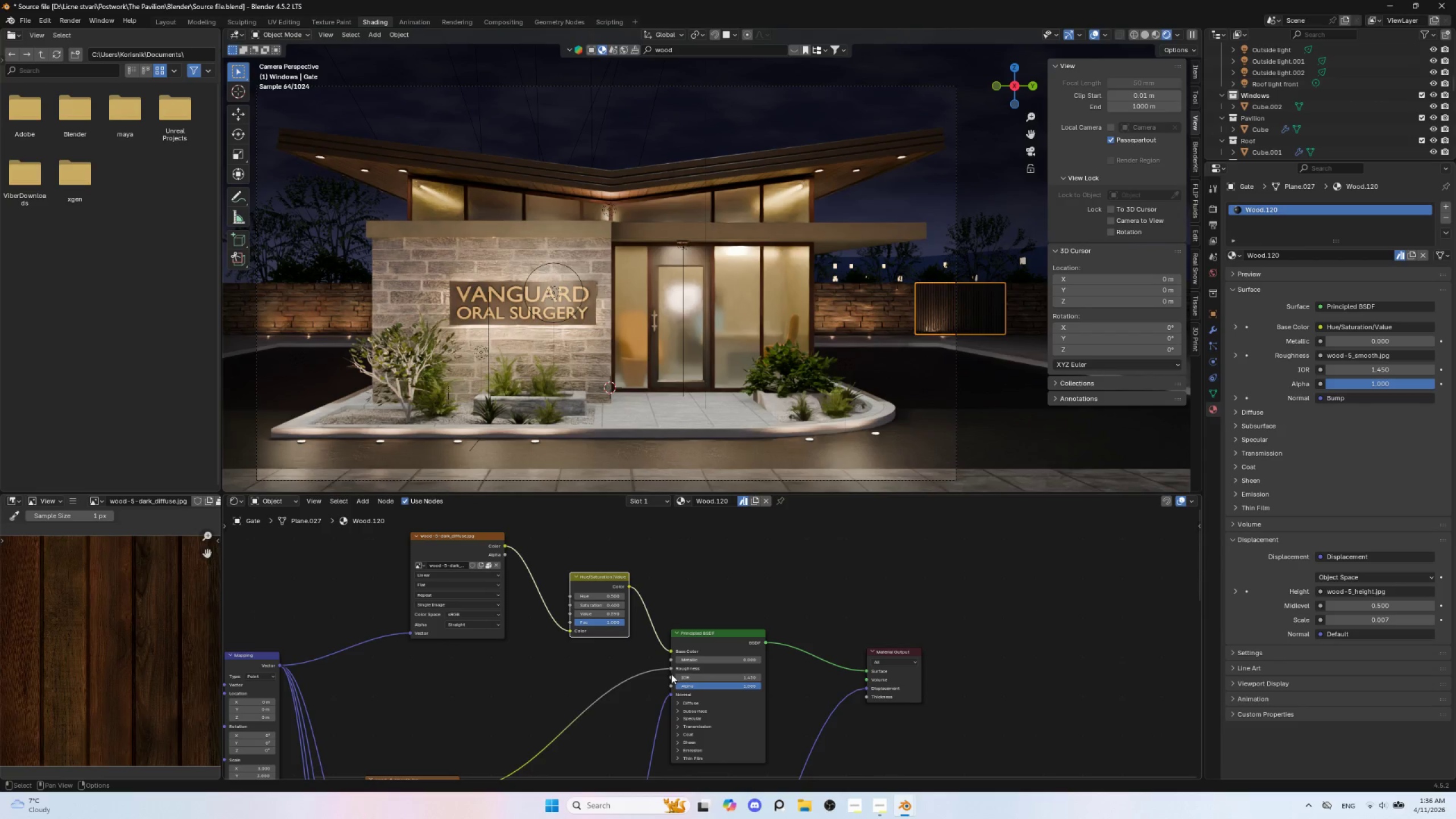 
hold_key(key=ShiftLeft, duration=1.2)
 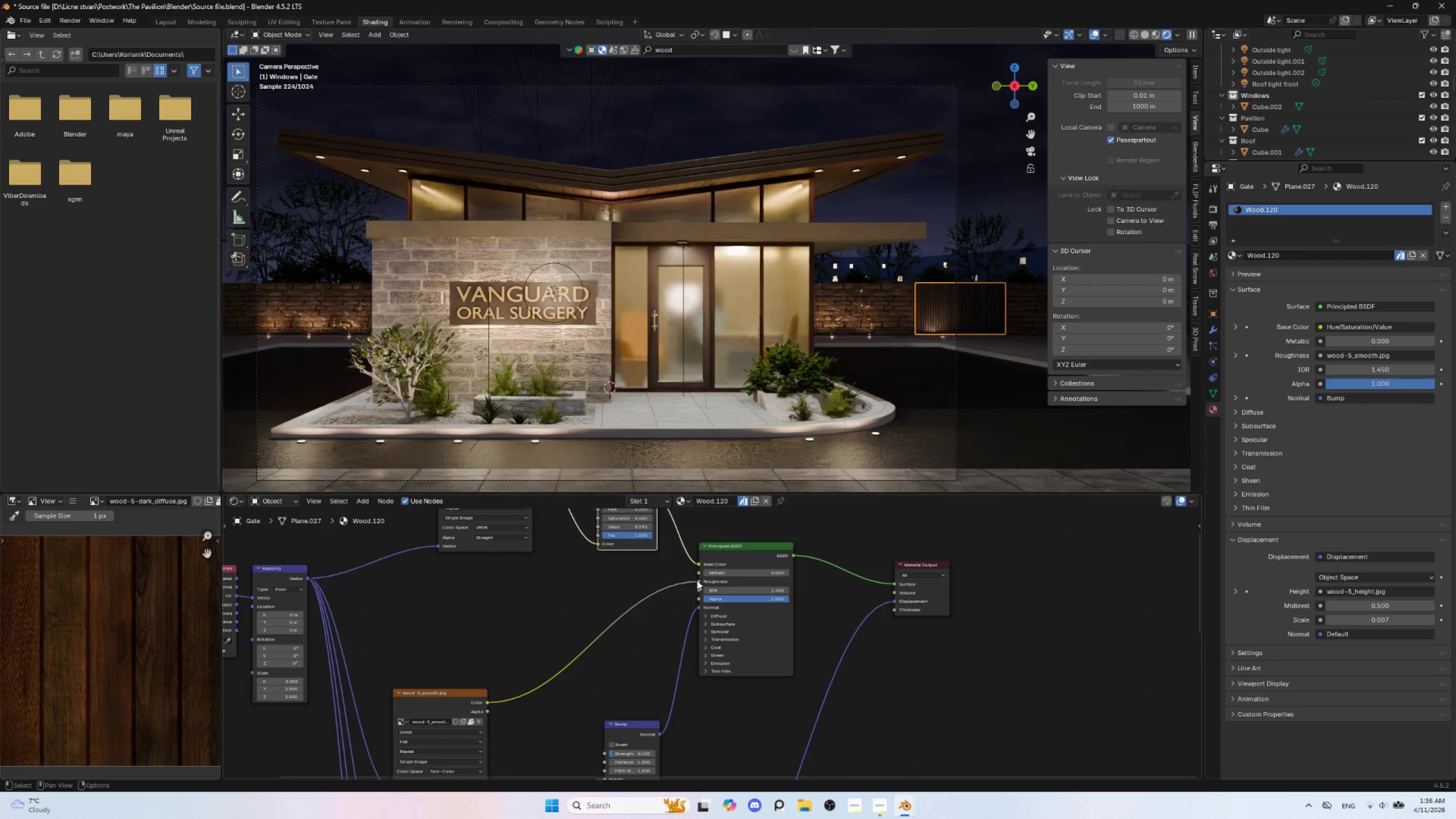 
left_click_drag(start_coordinate=[698, 580], to_coordinate=[656, 592])
 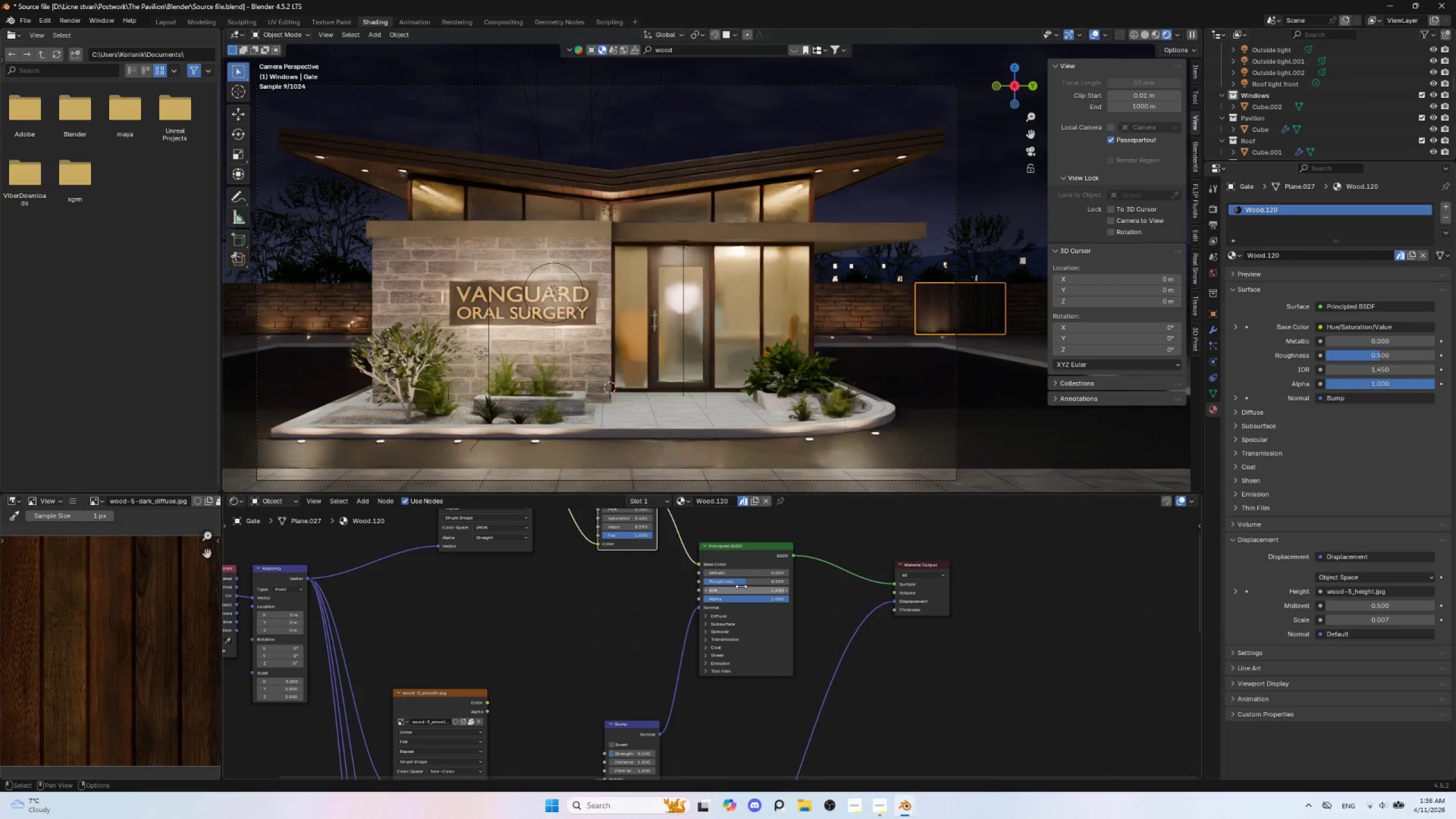 
left_click_drag(start_coordinate=[743, 581], to_coordinate=[760, 584])
 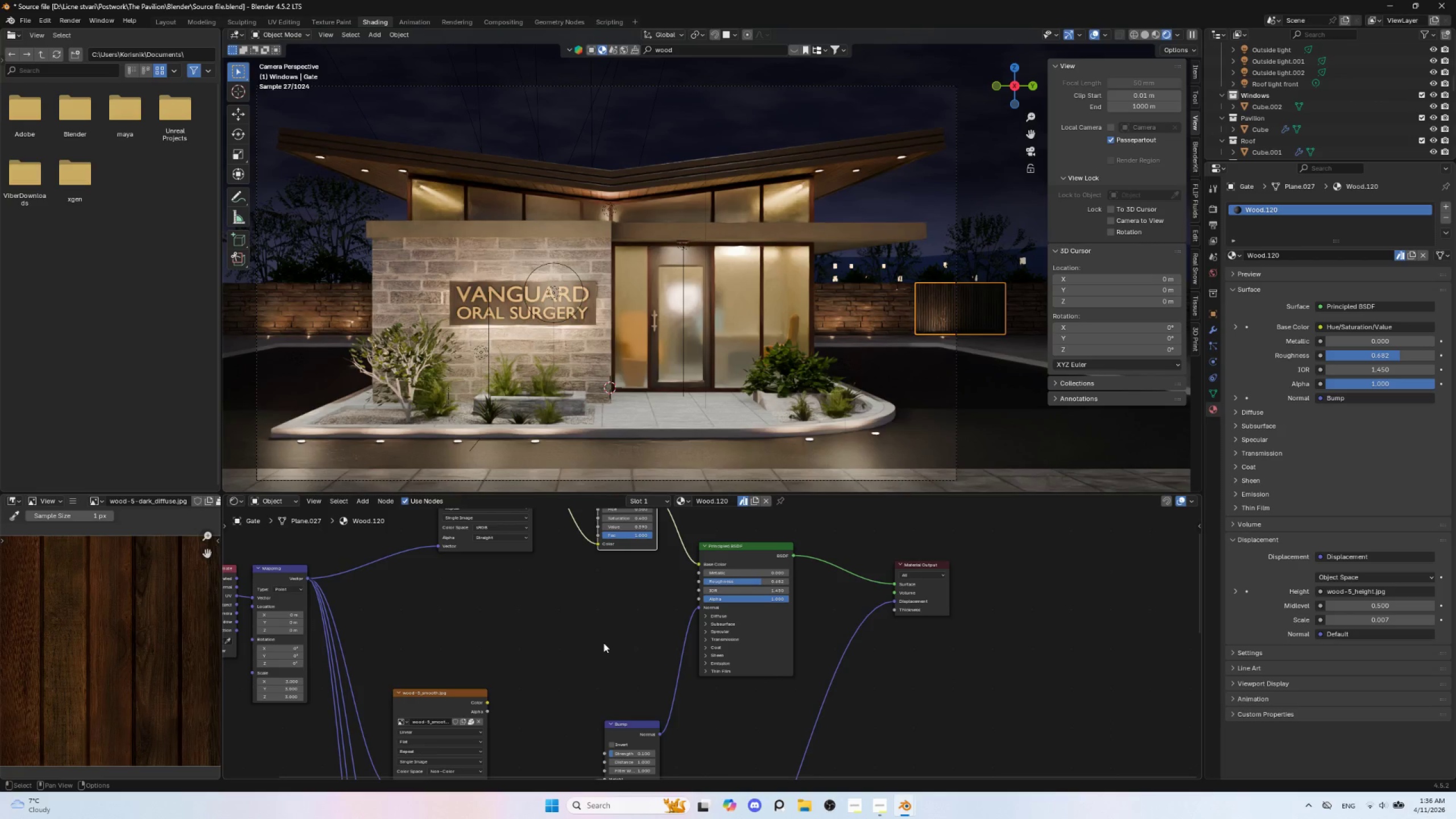 
key(Control+Z)
 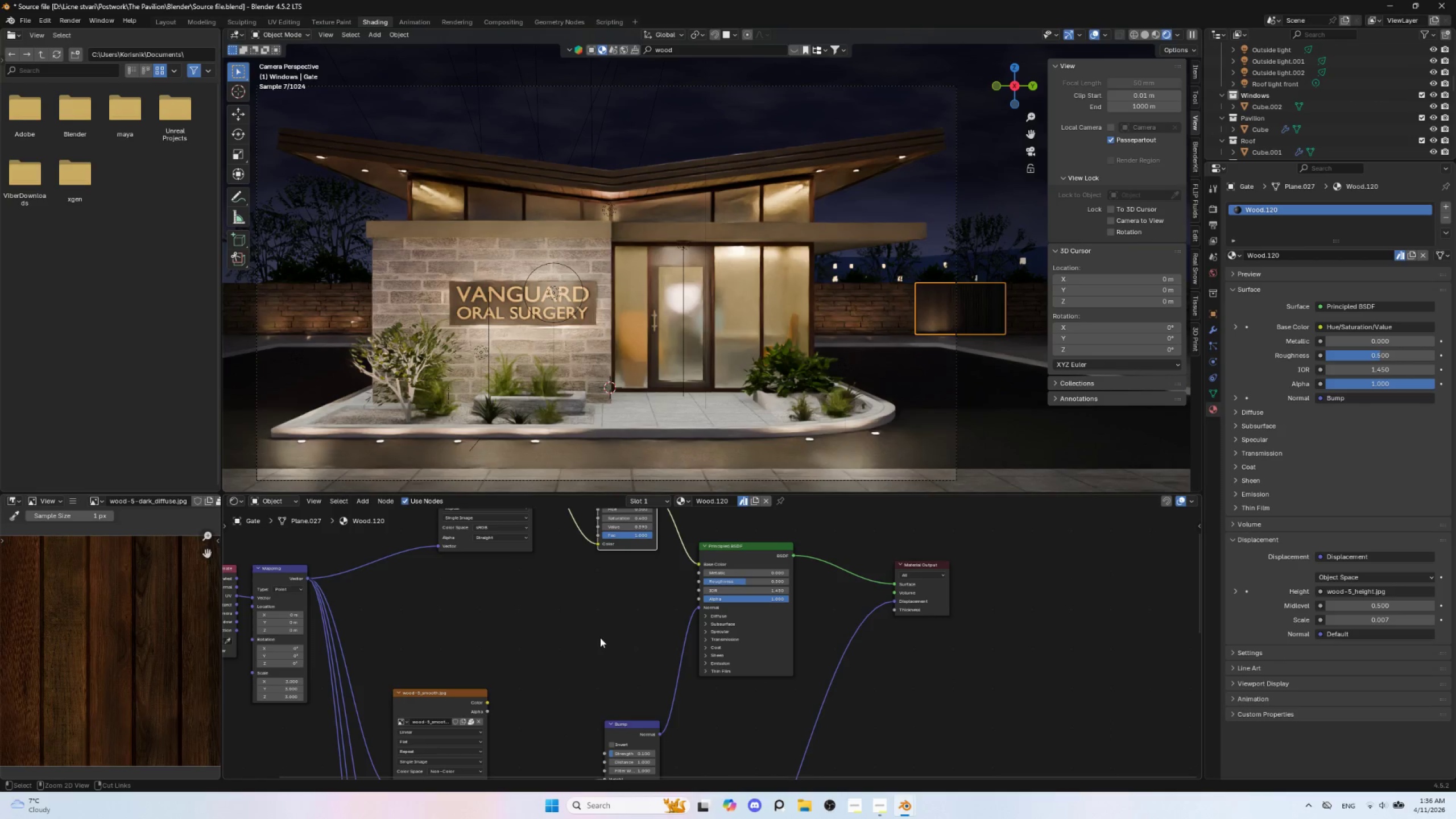 
key(Control+Z)
 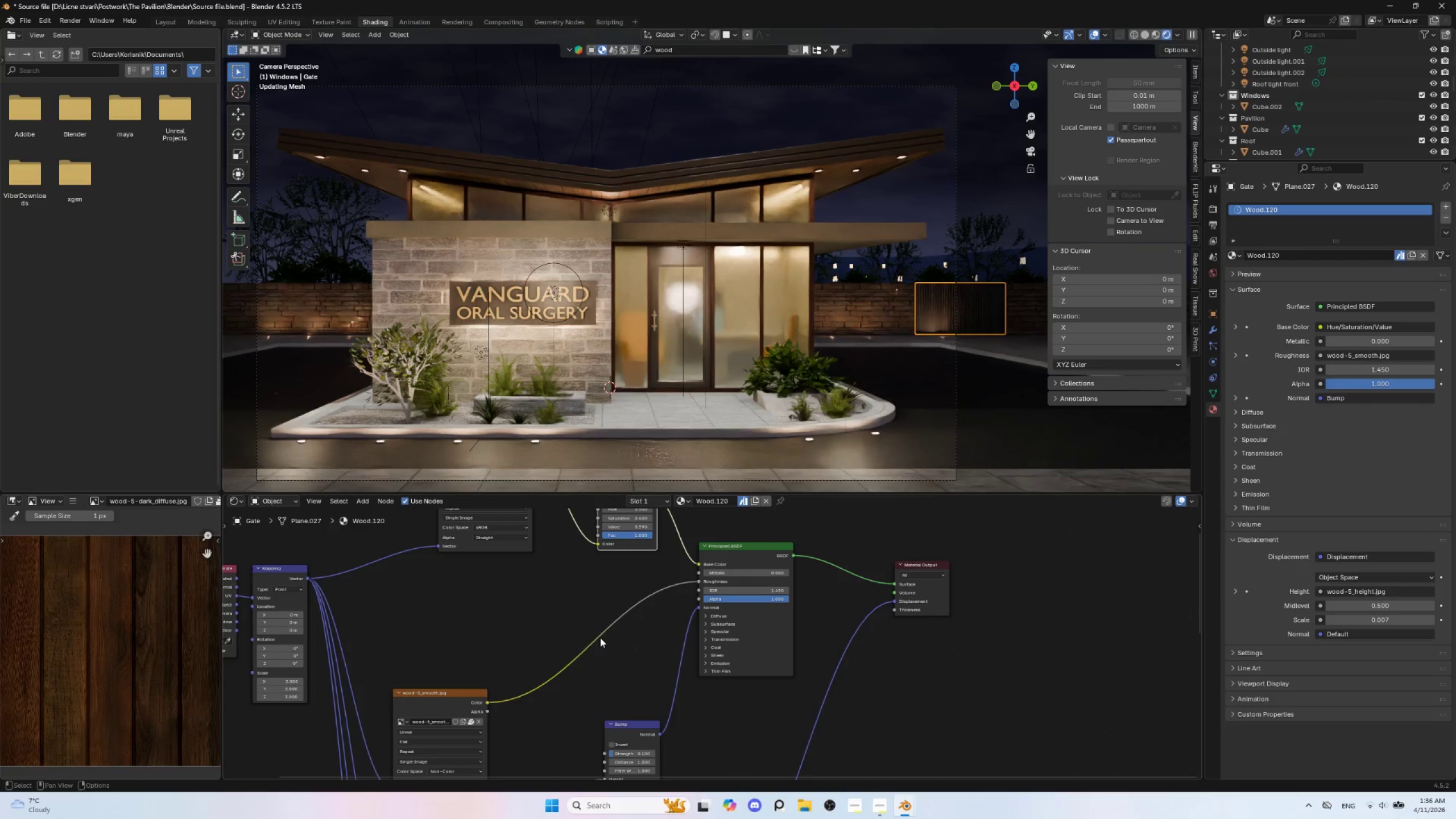 
hold_key(key=ShiftLeft, duration=0.75)
 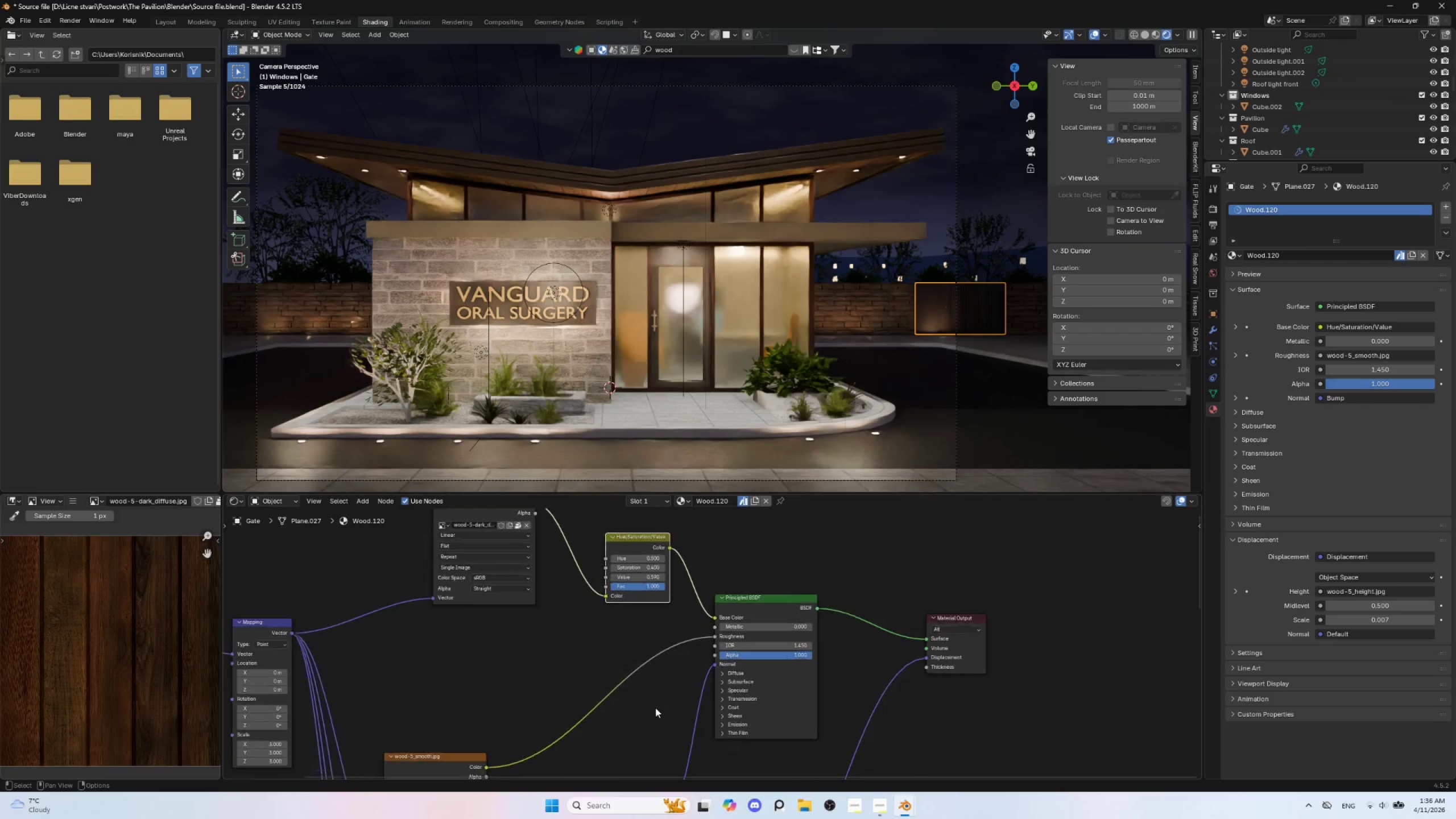 
scroll: coordinate [653, 706], scroll_direction: up, amount: 5.0
 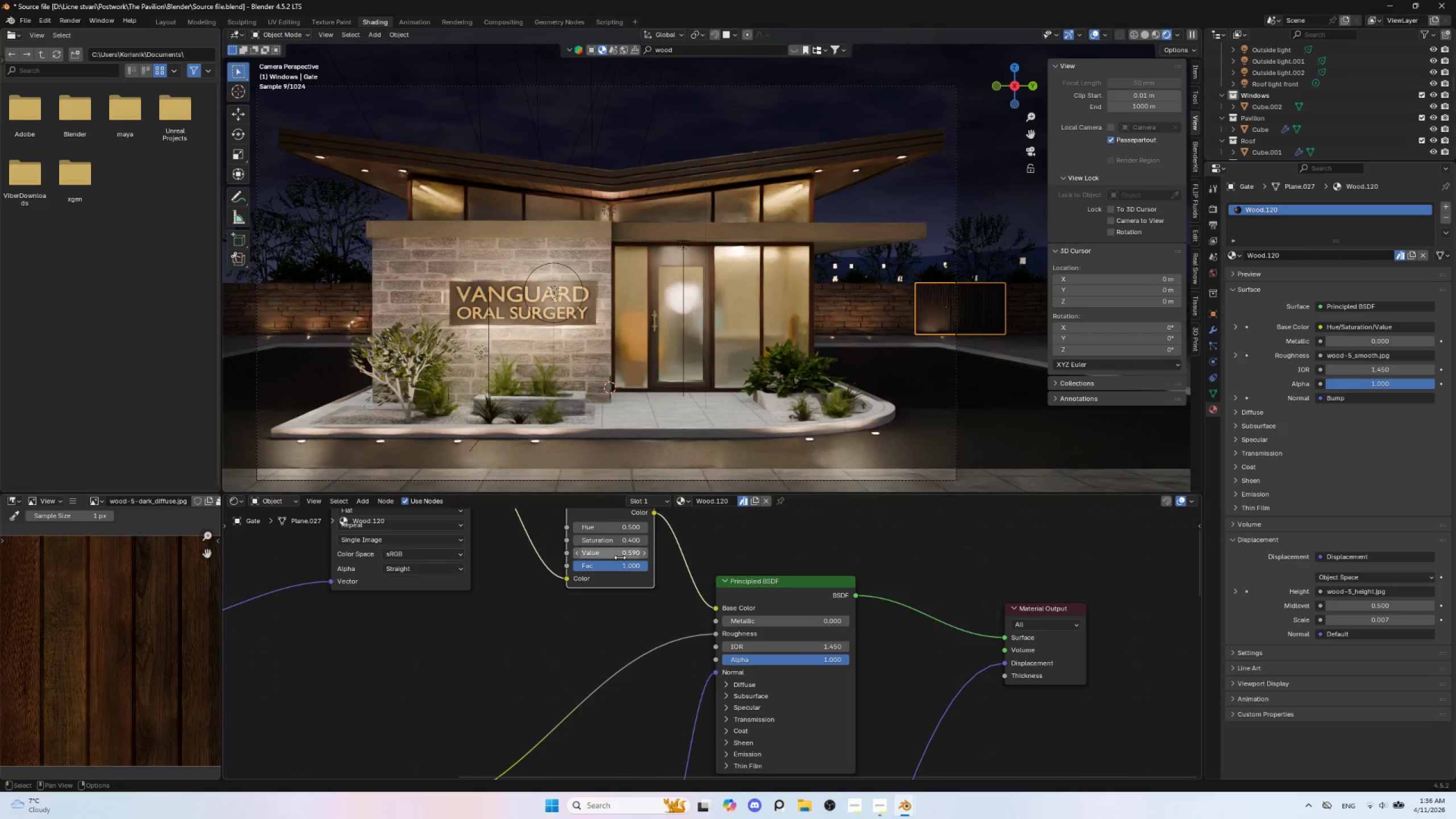 
hold_key(key=ShiftLeft, duration=1.5)
left_click_drag(start_coordinate=[618, 555], to_coordinate=[580, 549])
 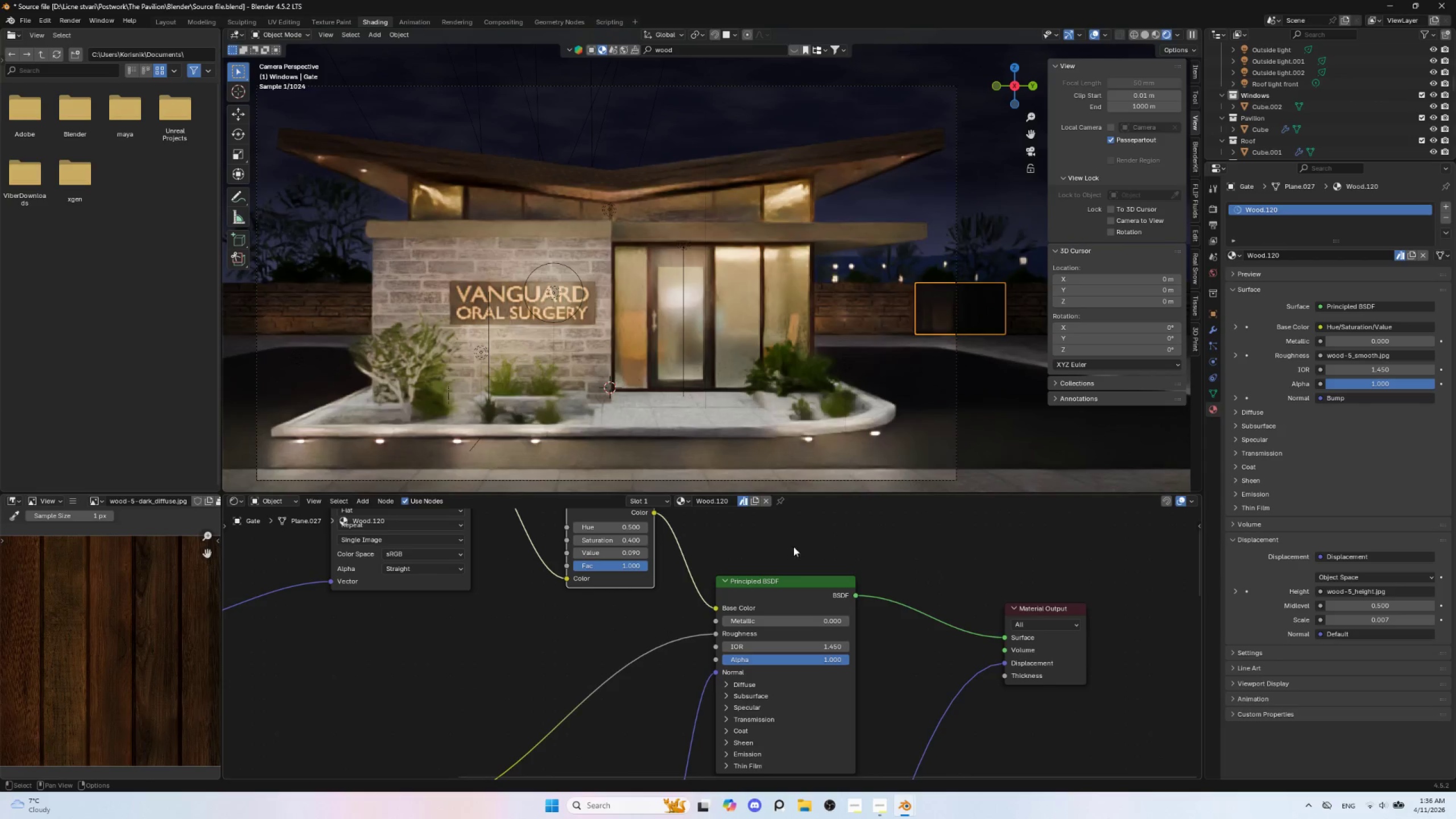 
hold_key(key=ShiftLeft, duration=1.52)
 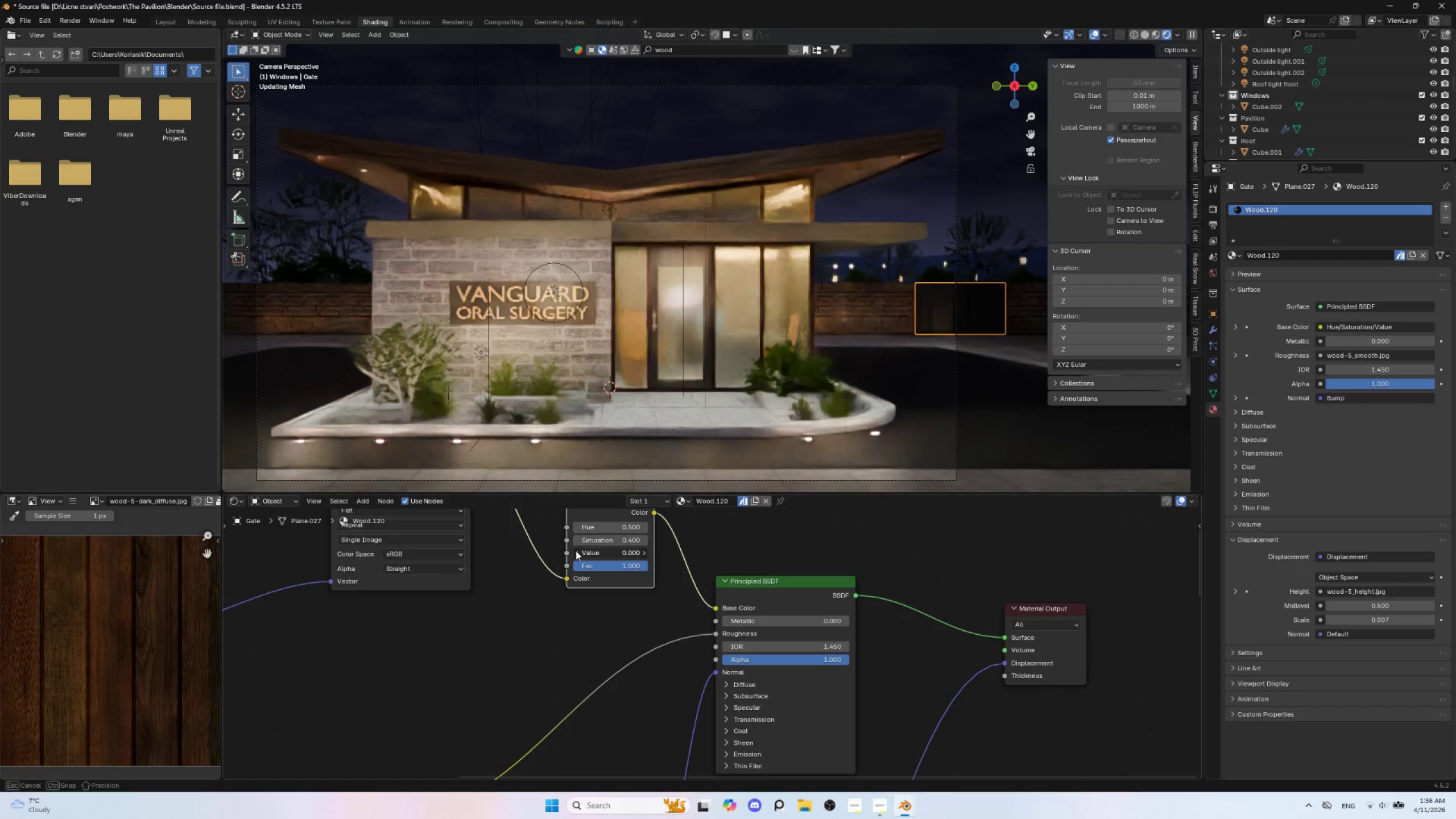 
hold_key(key=ShiftLeft, duration=1.51)
 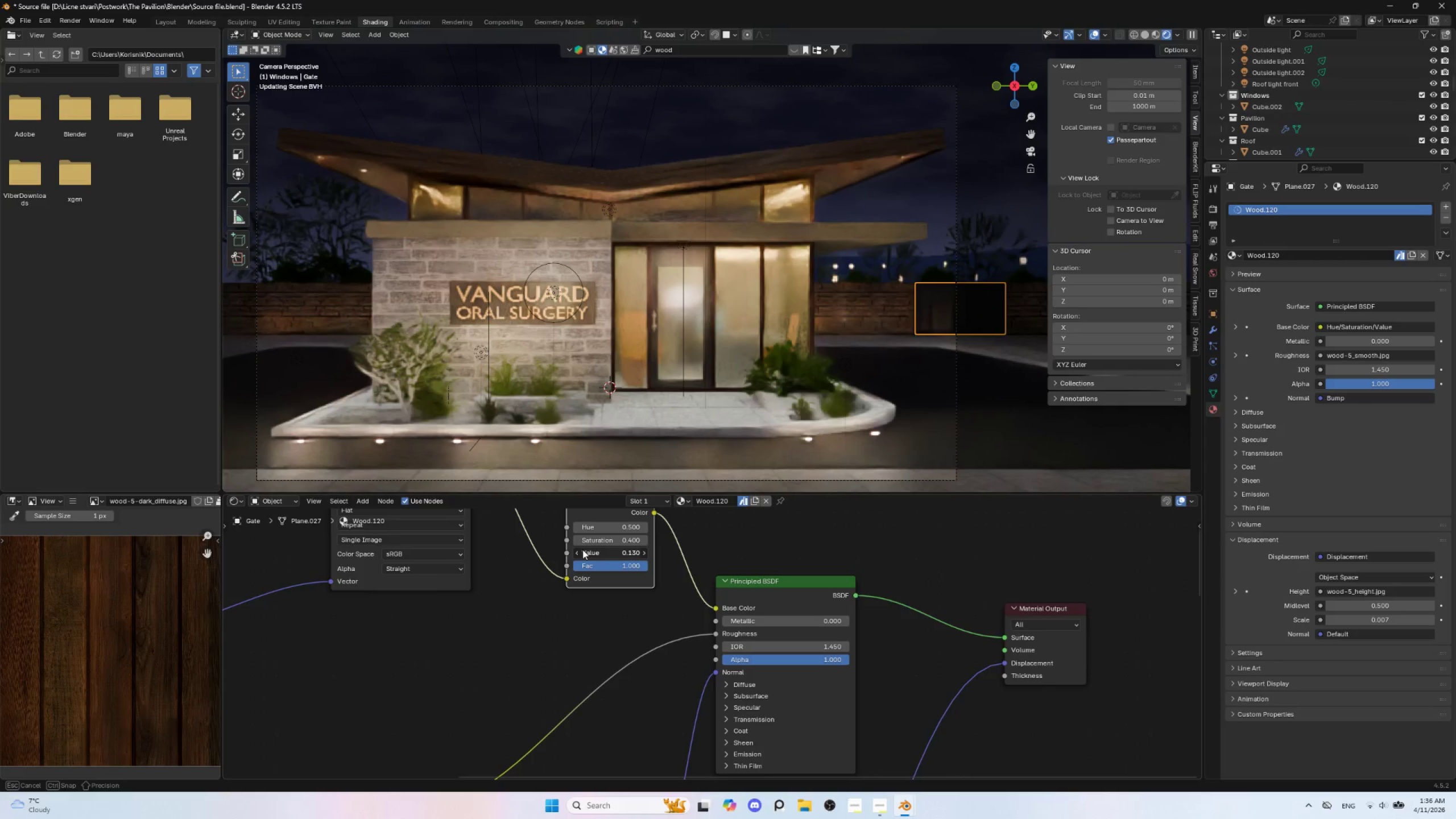 
hold_key(key=ShiftLeft, duration=1.53)
 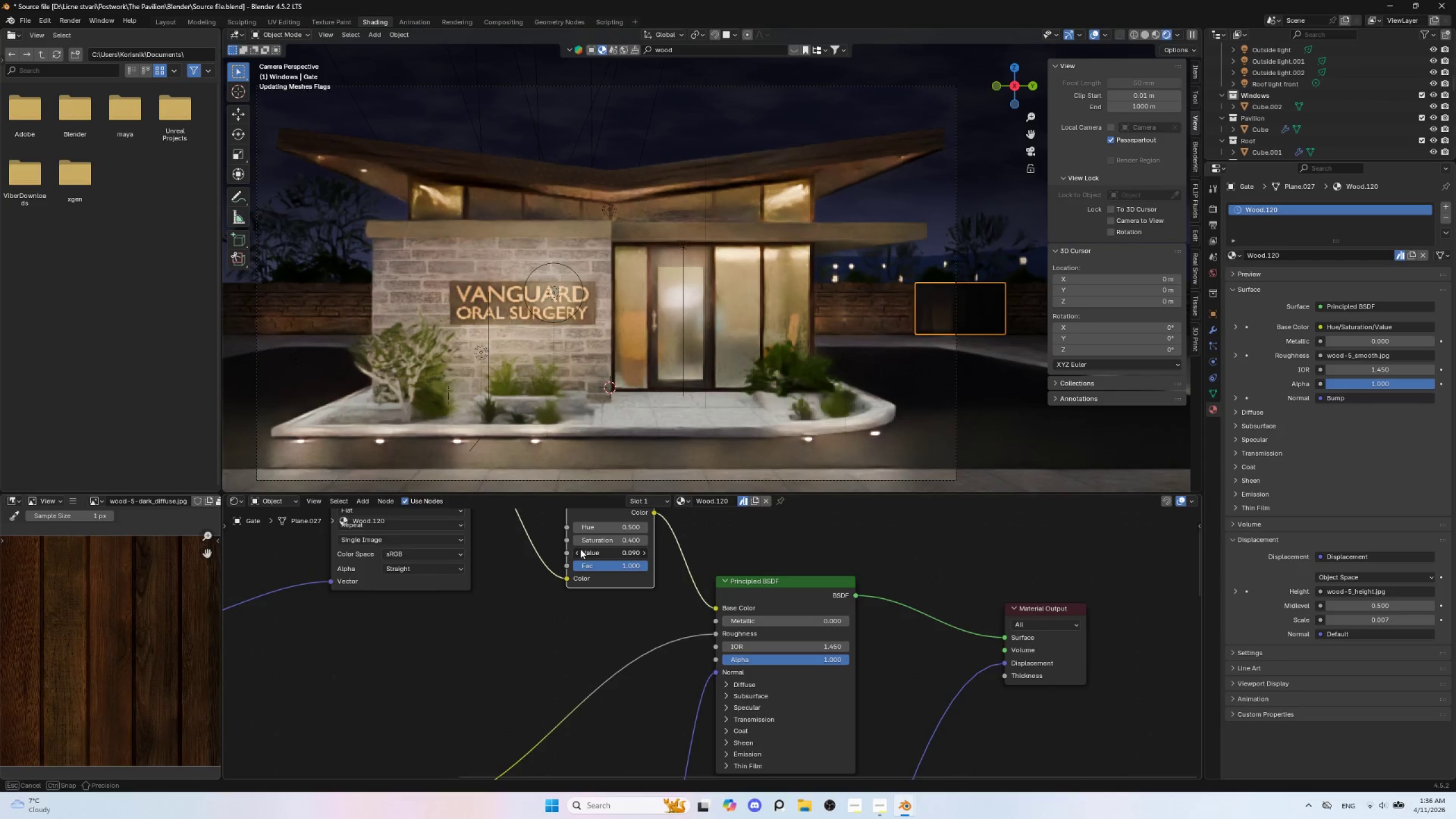 
hold_key(key=ShiftLeft, duration=1.09)
 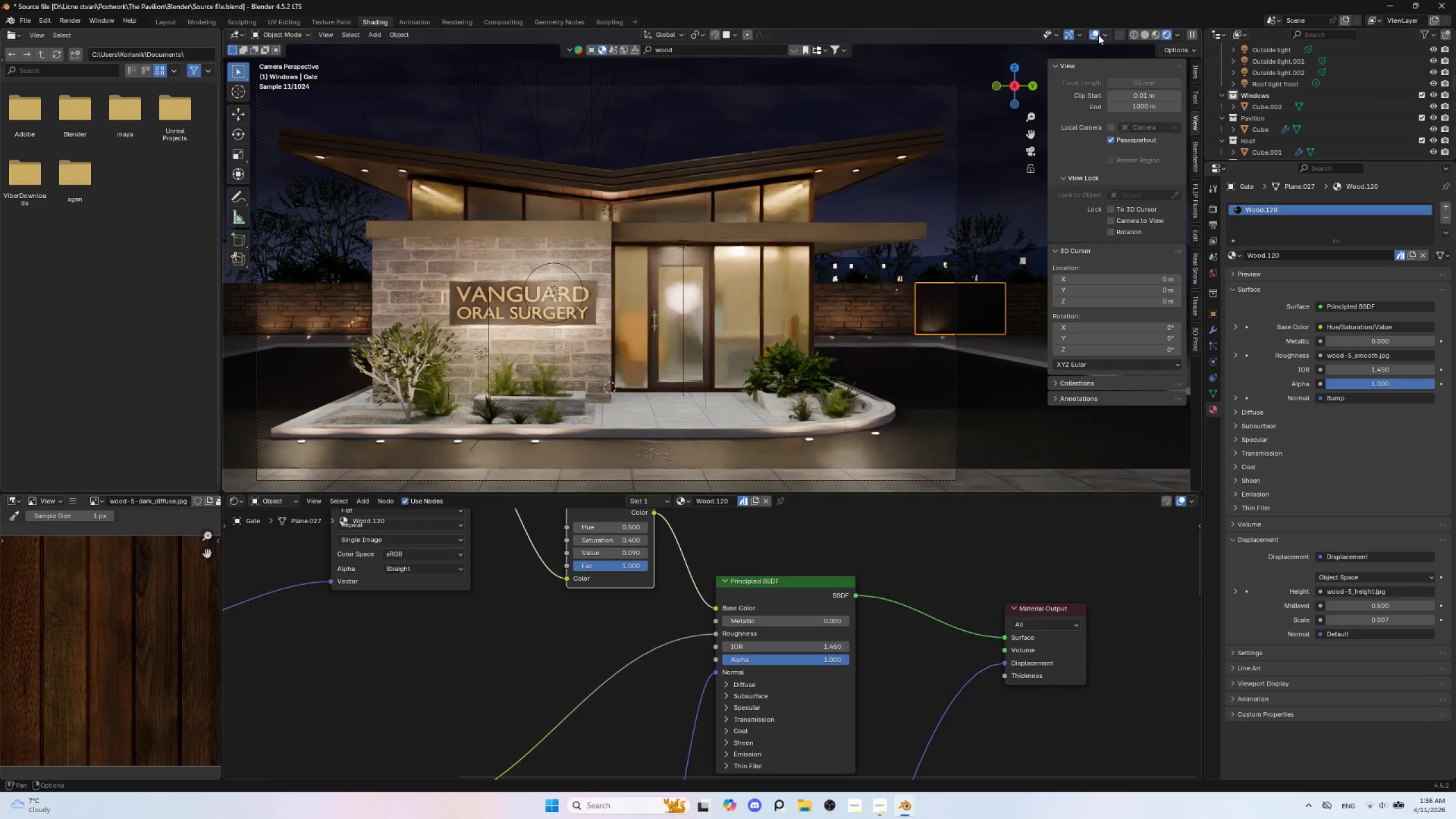 
left_click([1093, 33])
 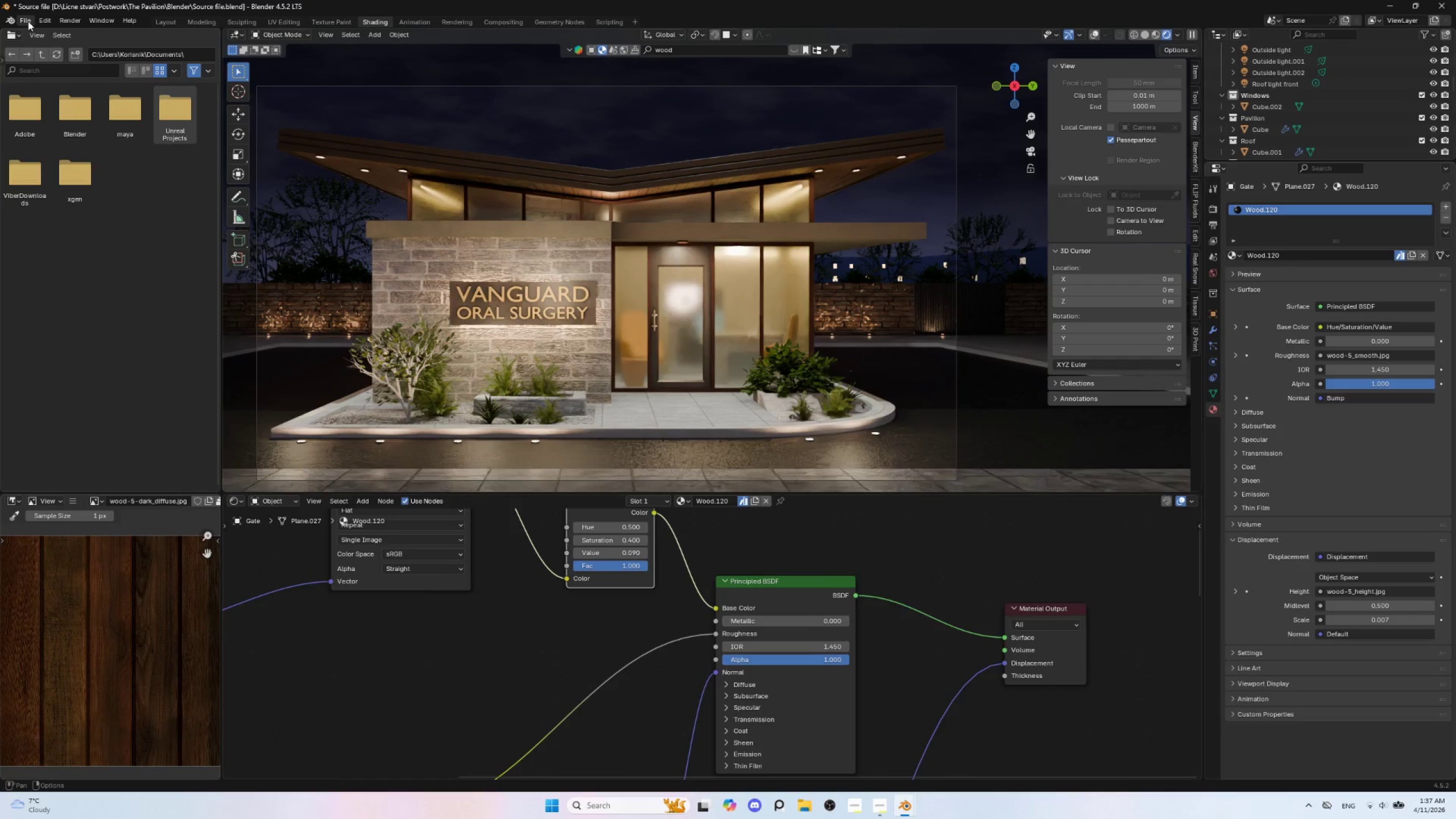 
wait(29.91)
 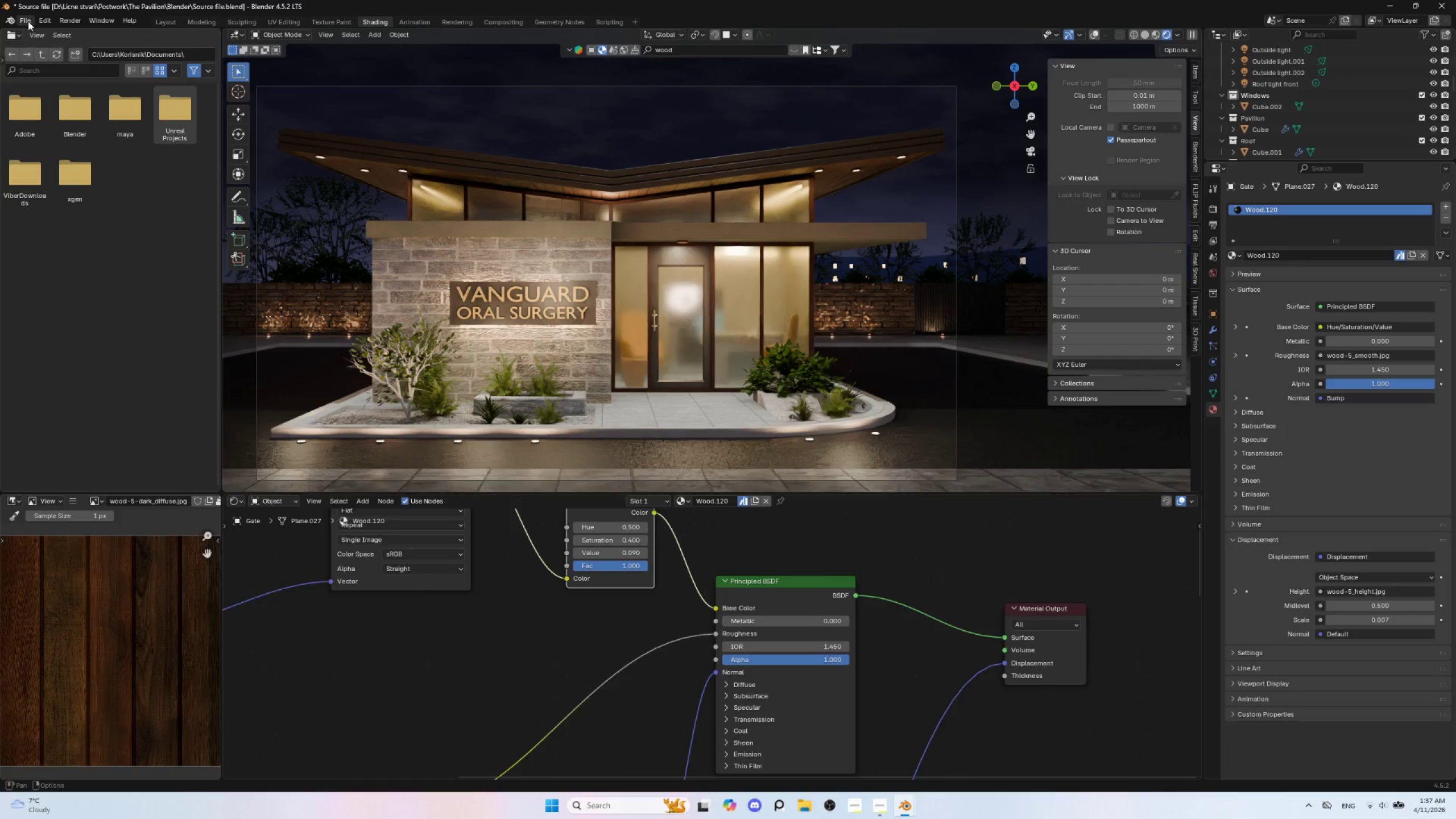 
left_click([21, 20])
 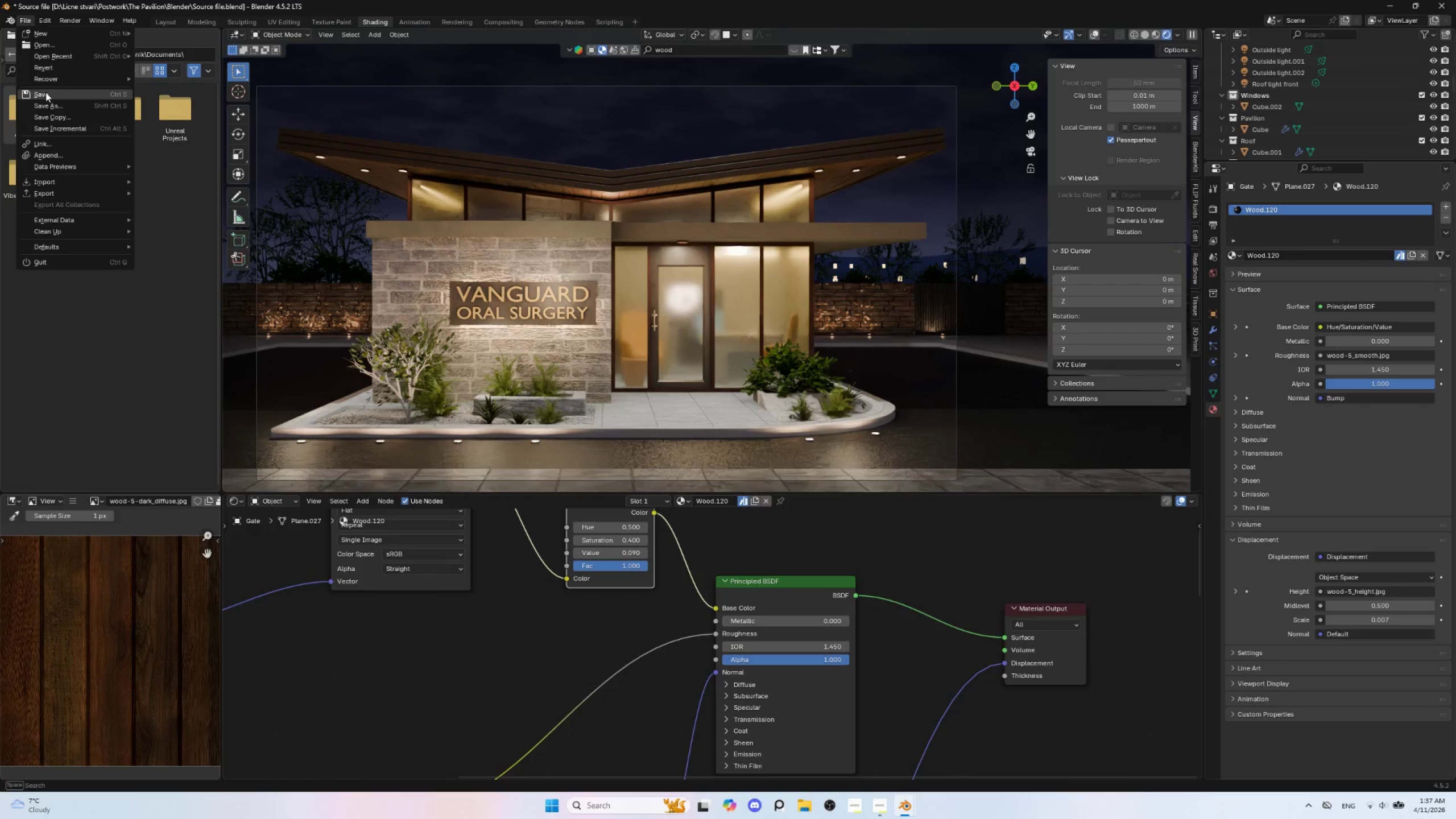 
left_click([46, 93])
 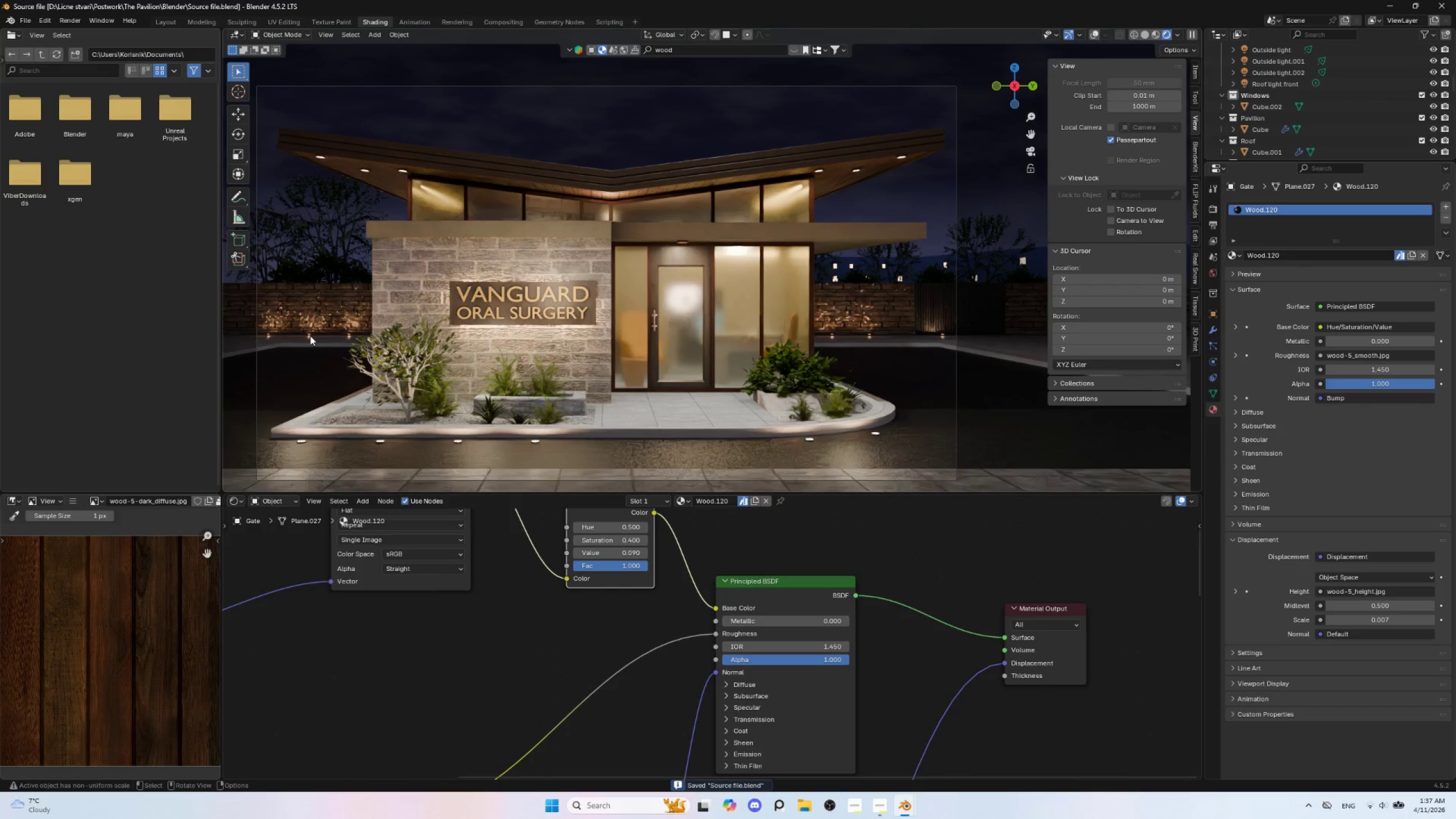 
left_click([309, 334])
 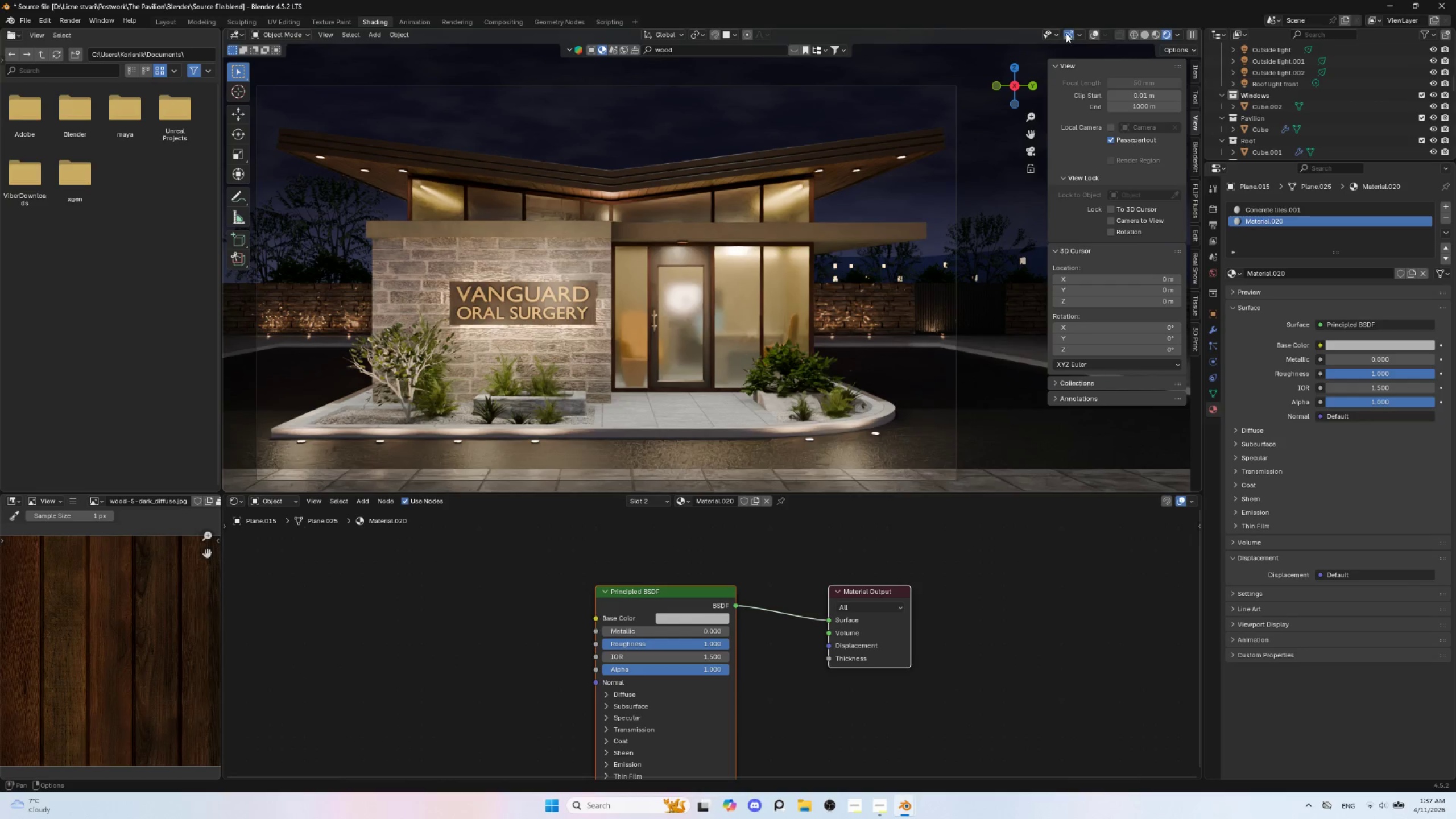 
left_click([1094, 36])
 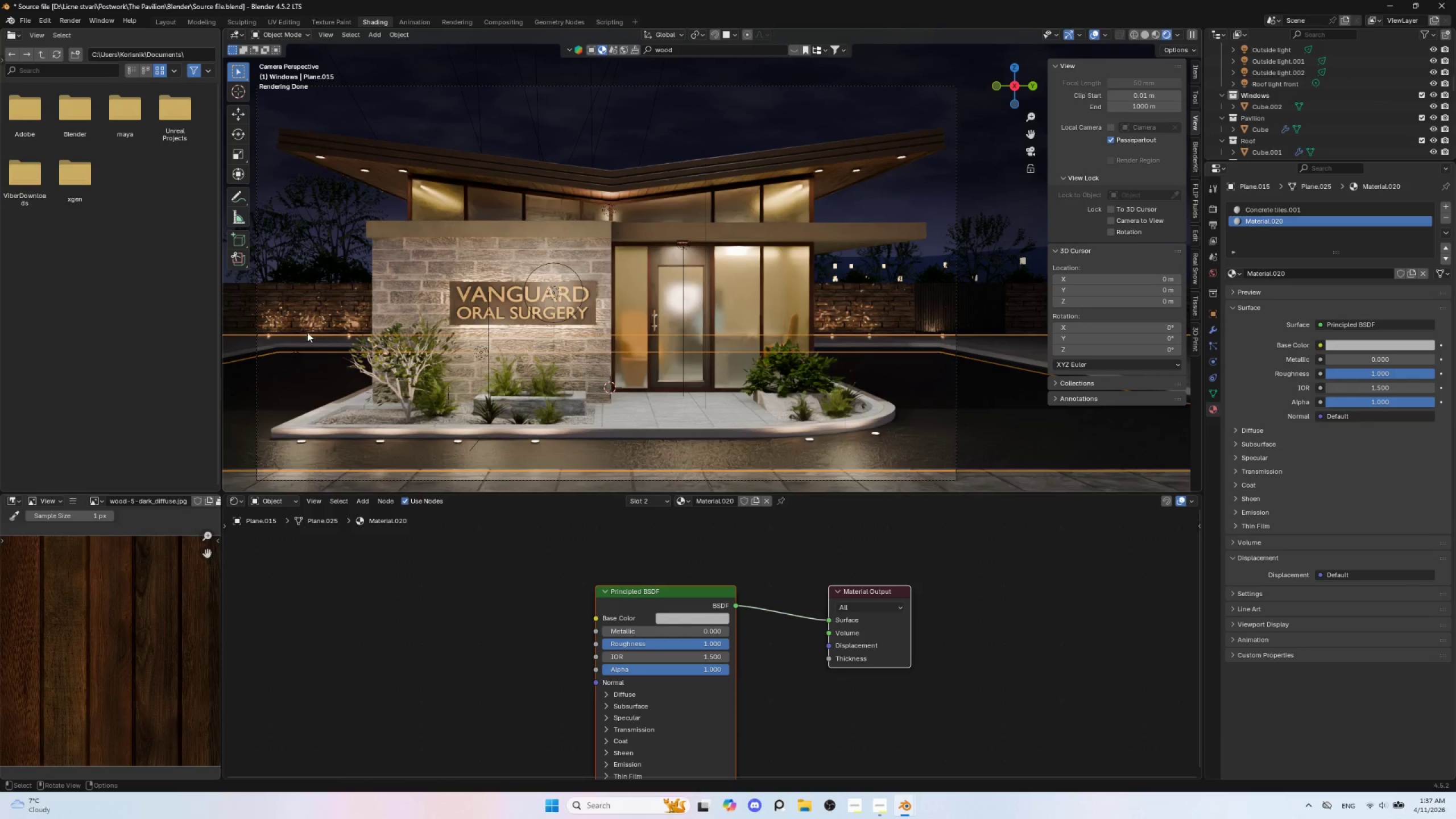 
left_click([311, 334])
 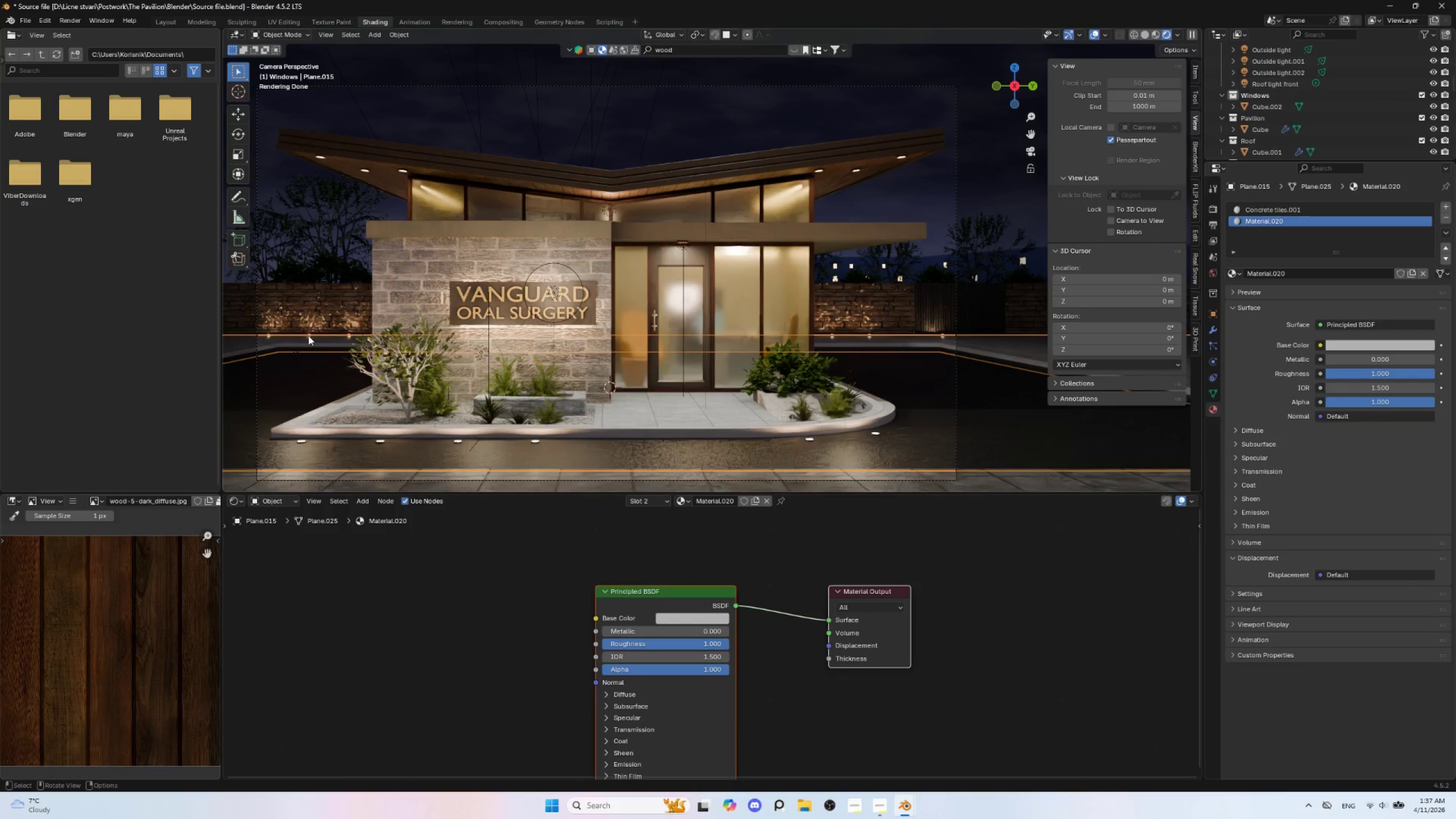 
left_click([308, 336])
 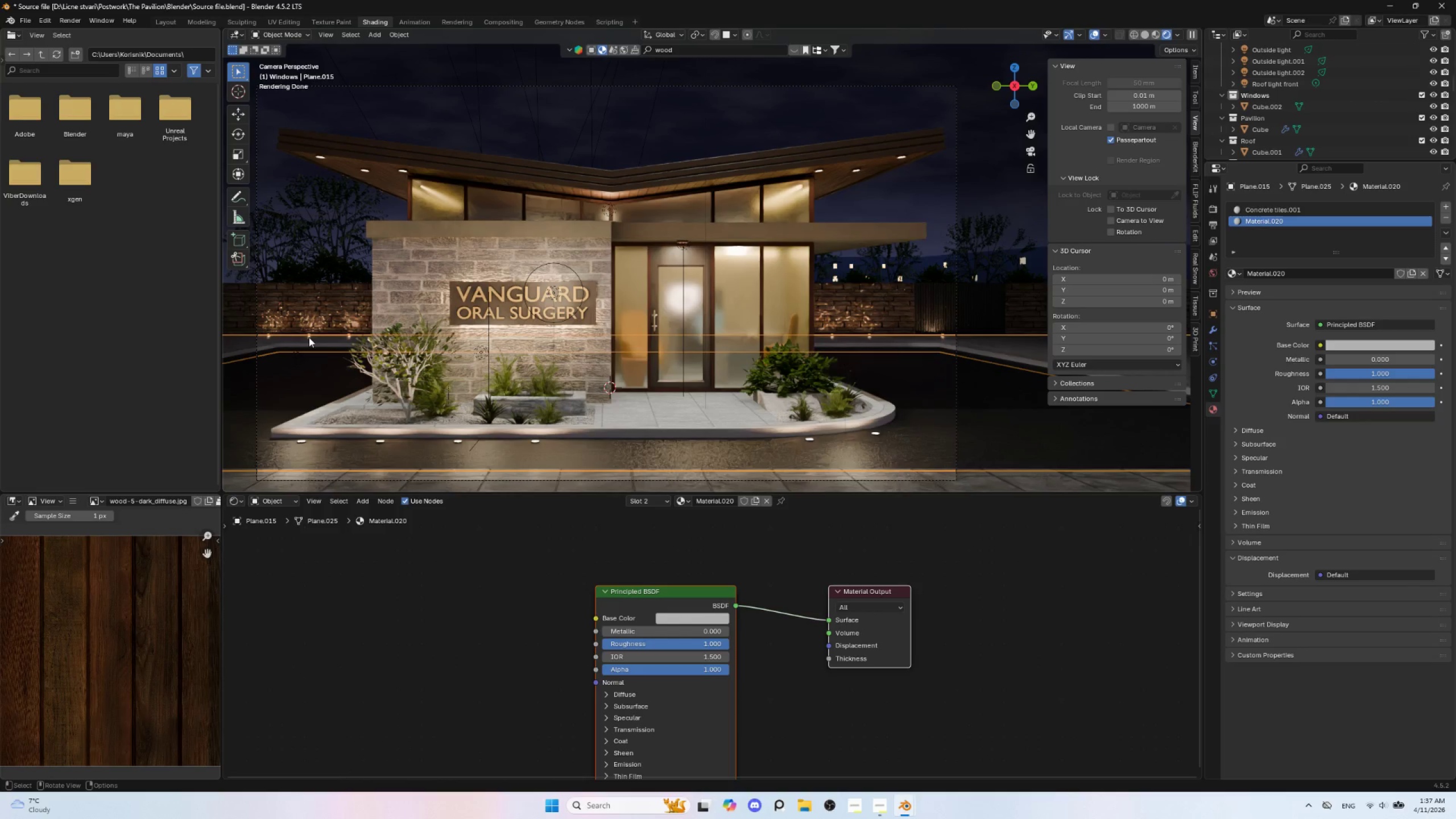 
left_click([309, 337])
 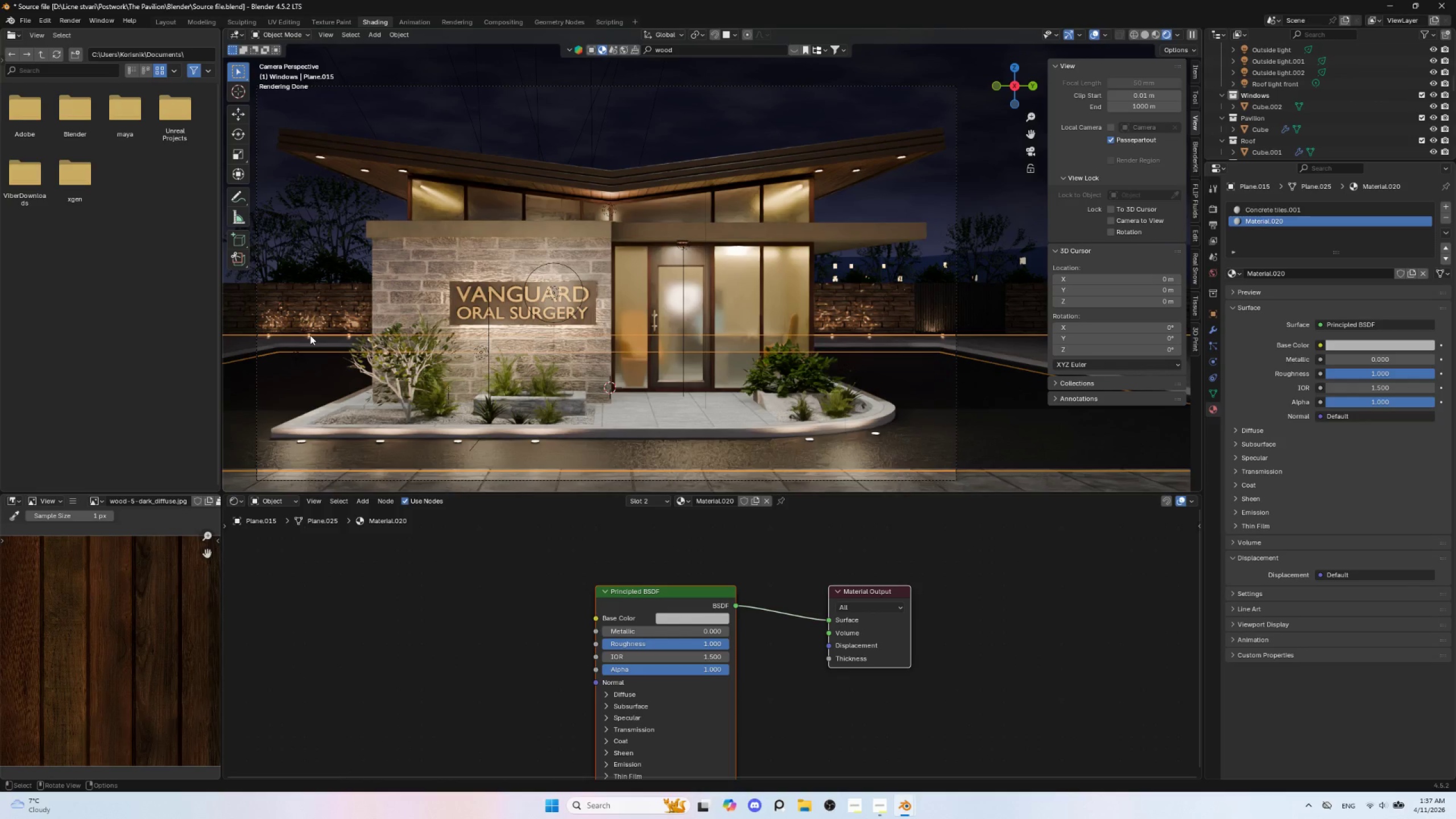 
left_click([310, 335])
 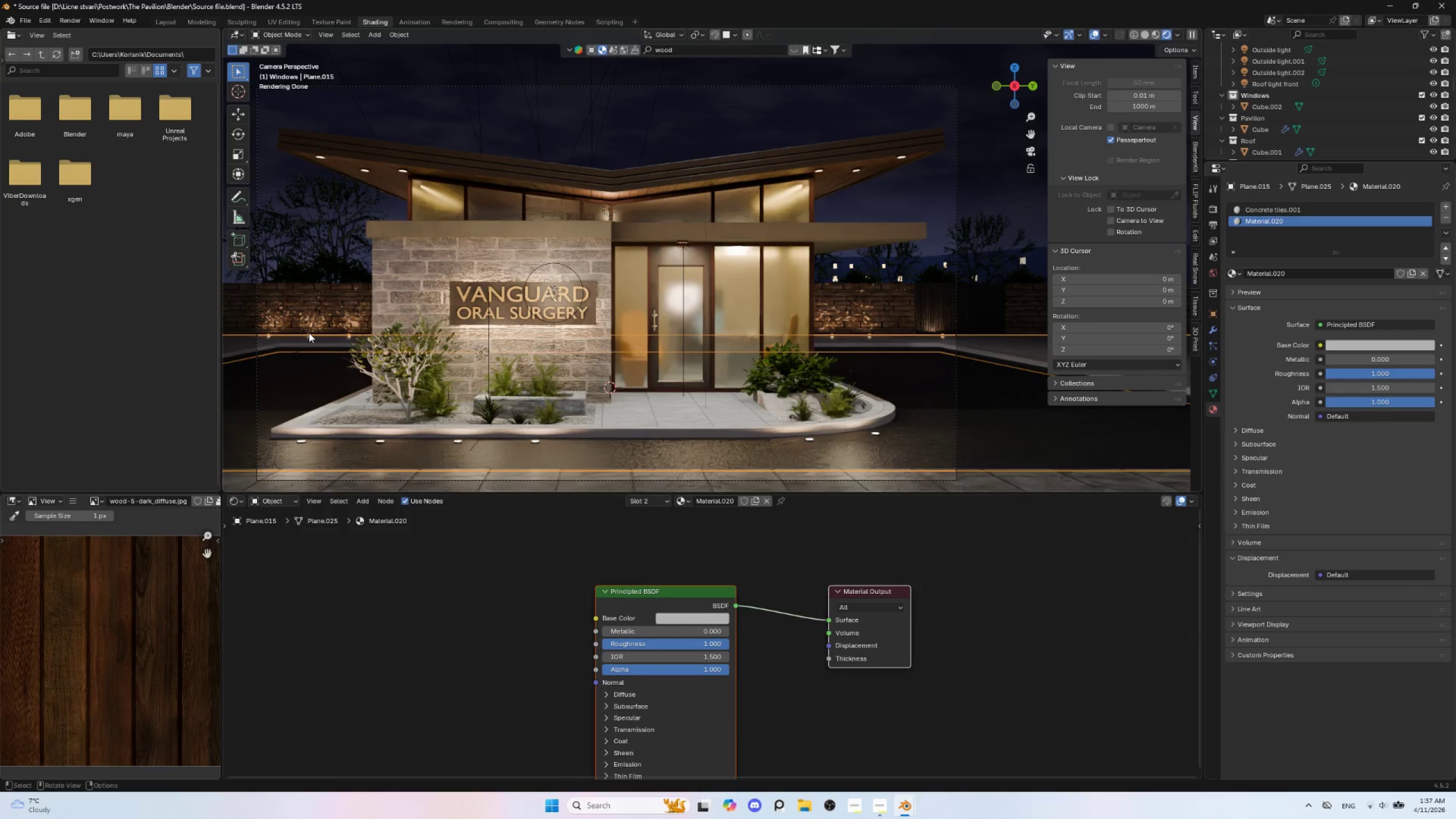 
left_click([309, 333])
 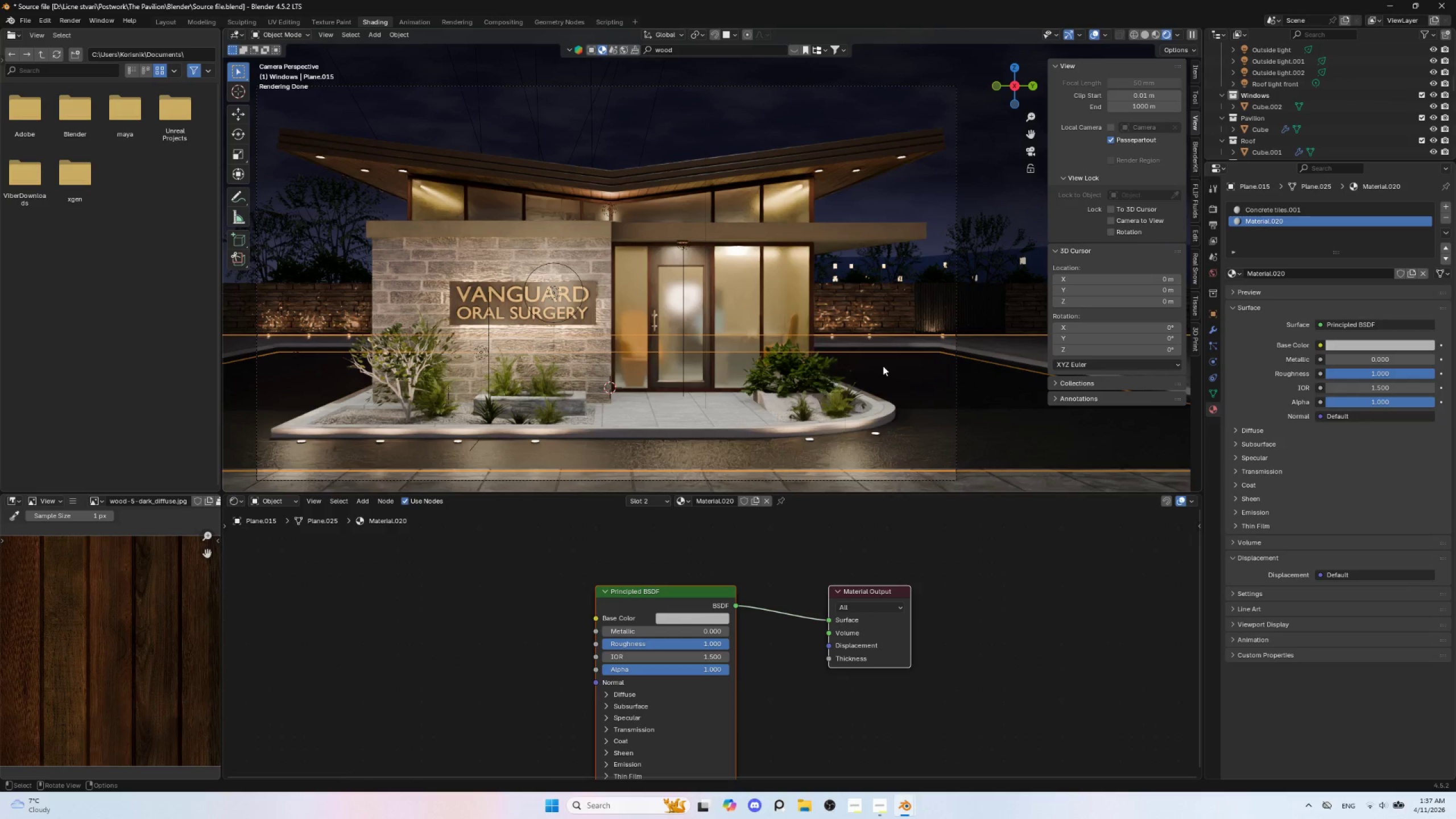 
scroll: coordinate [884, 362], scroll_direction: up, amount: 4.0
 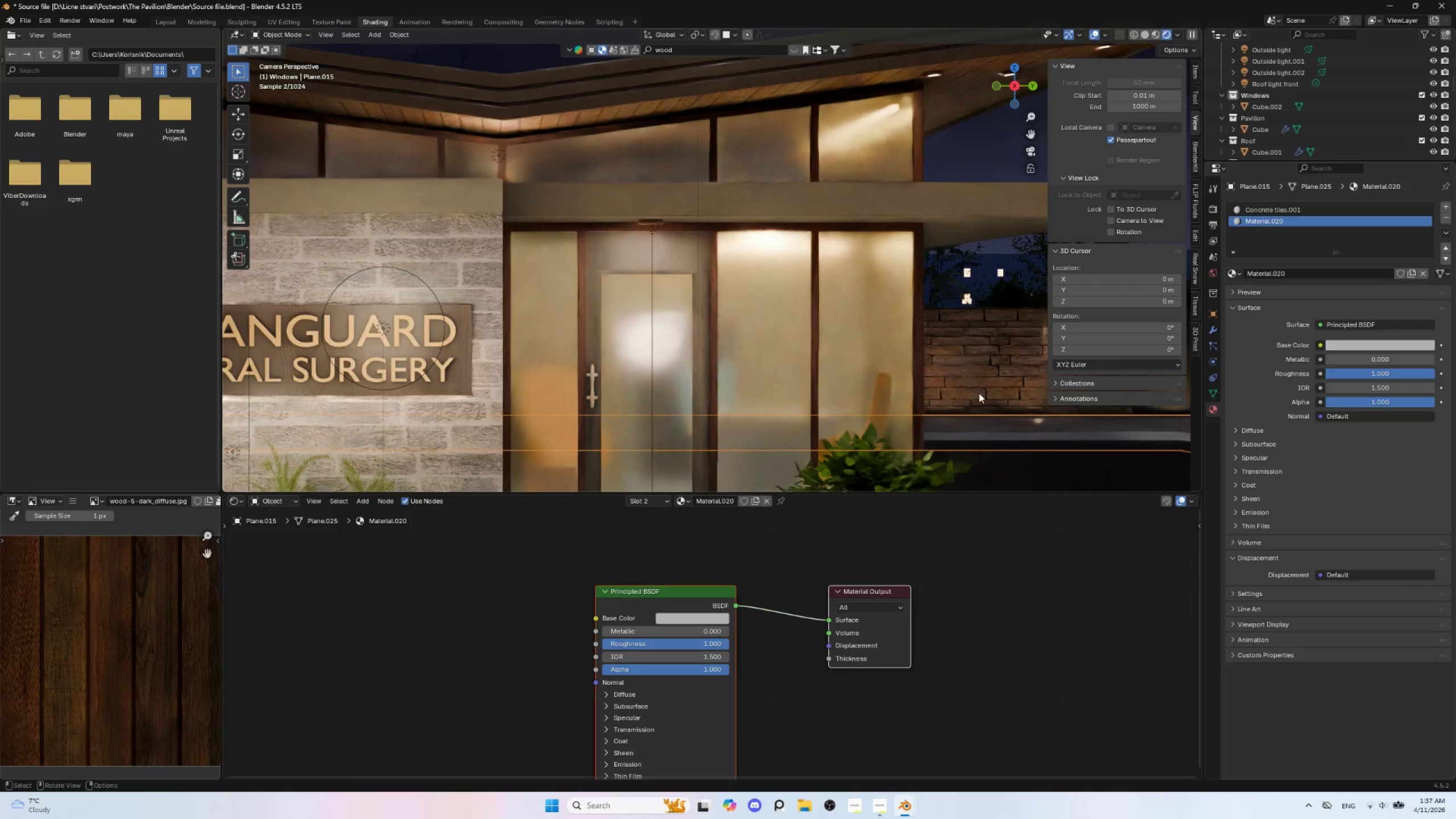 
hold_key(key=ShiftLeft, duration=0.88)
 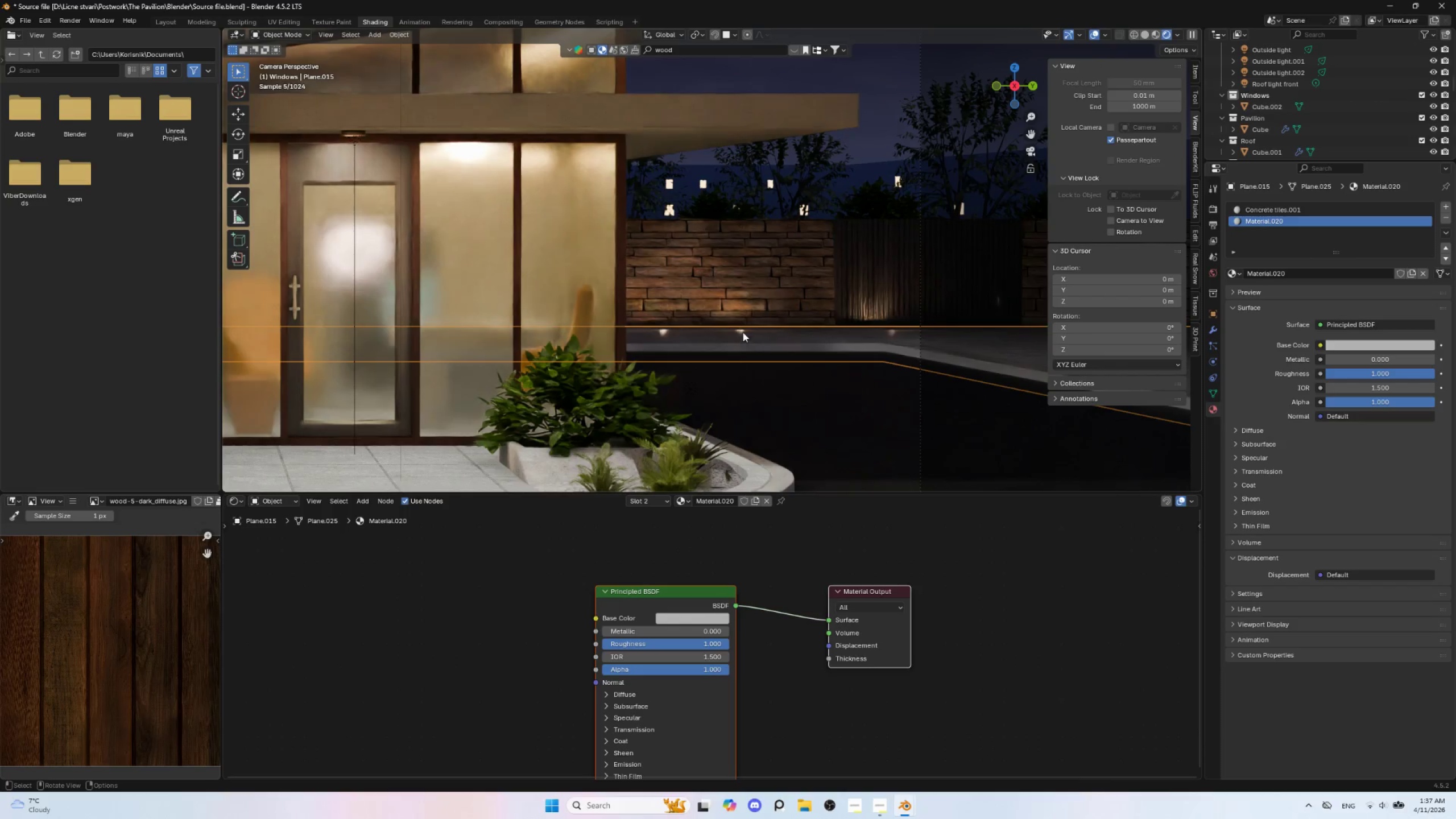 
left_click([743, 329])
 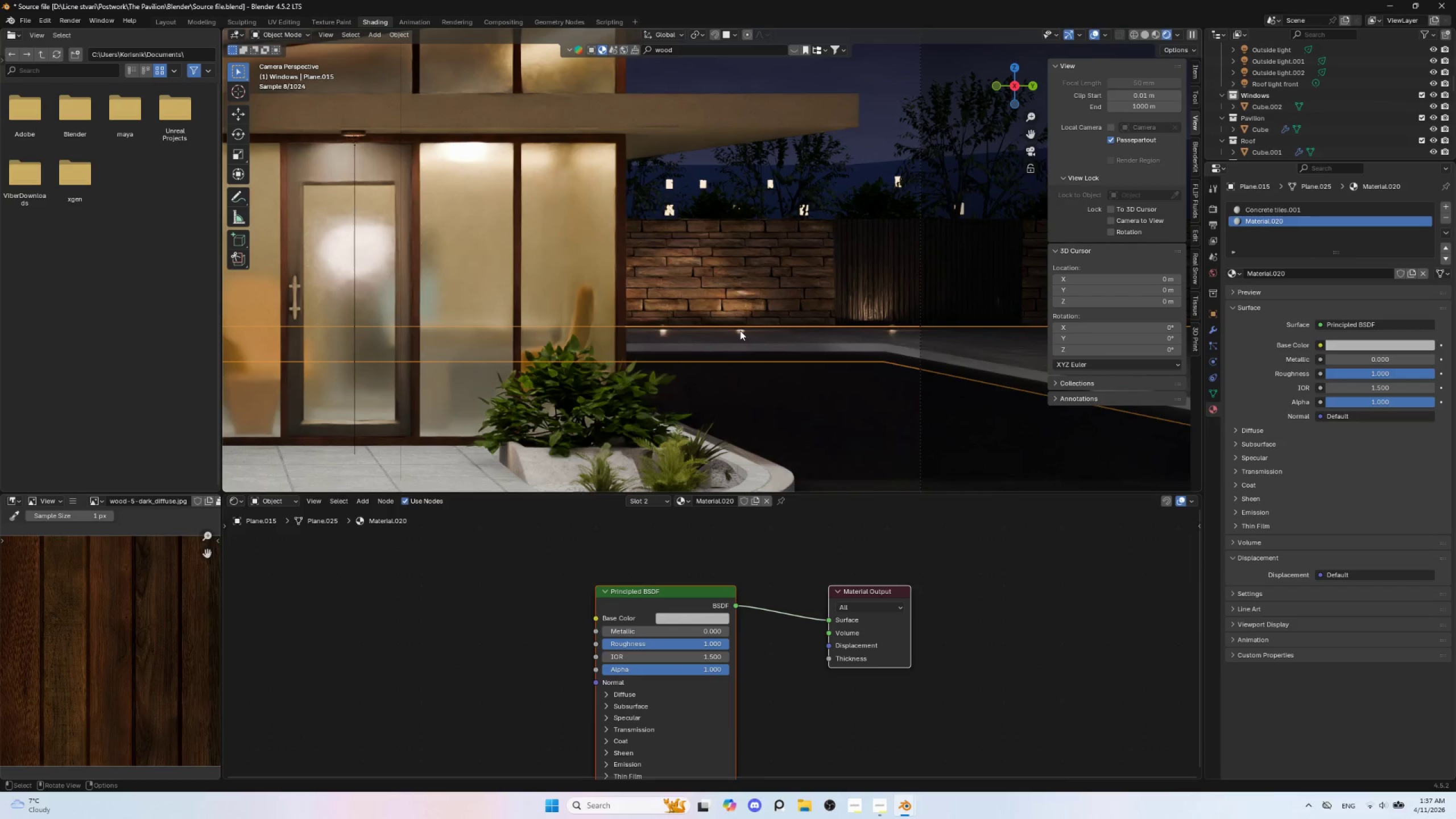 
left_click([740, 330])
 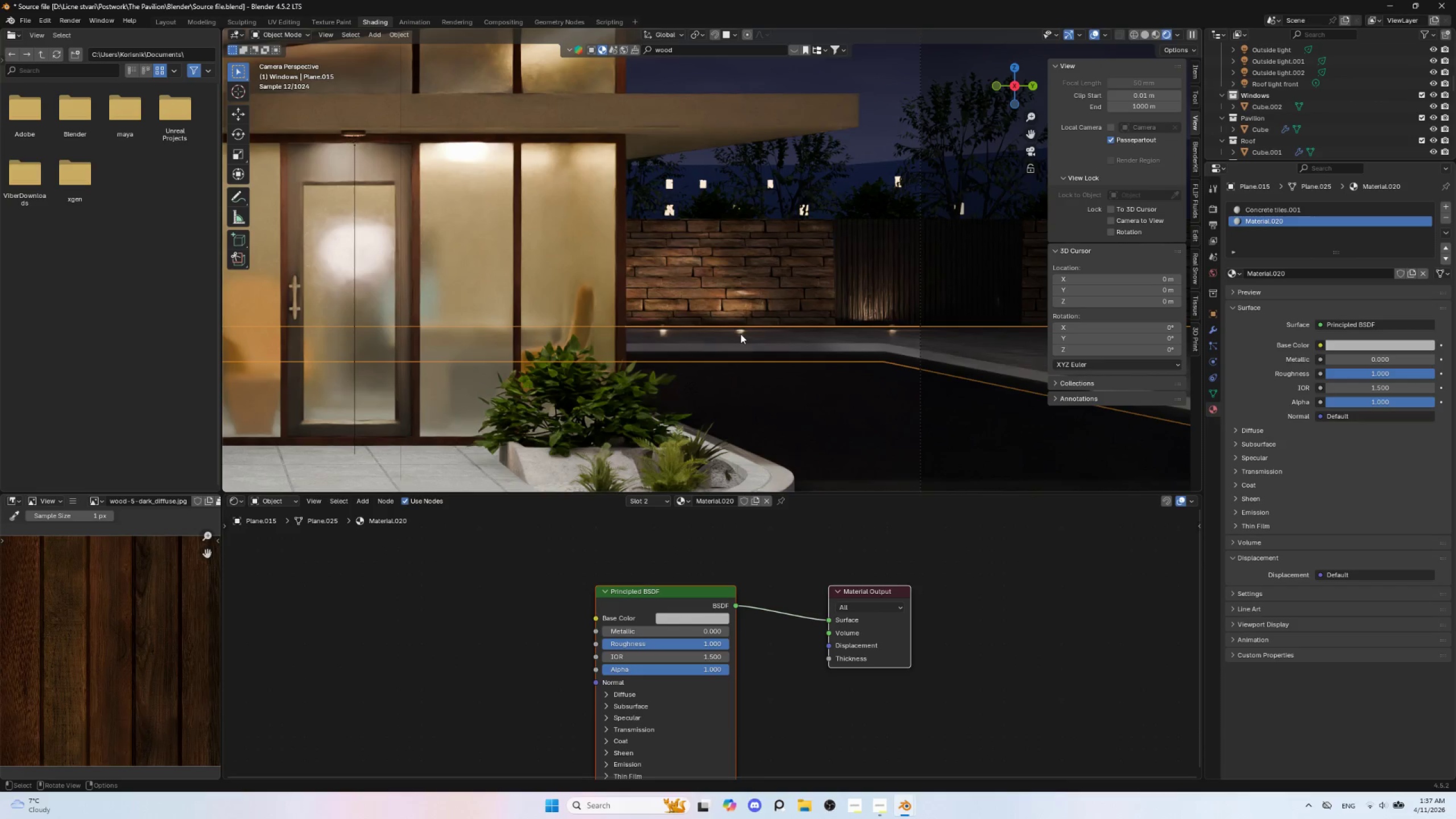 
left_click([740, 330])
 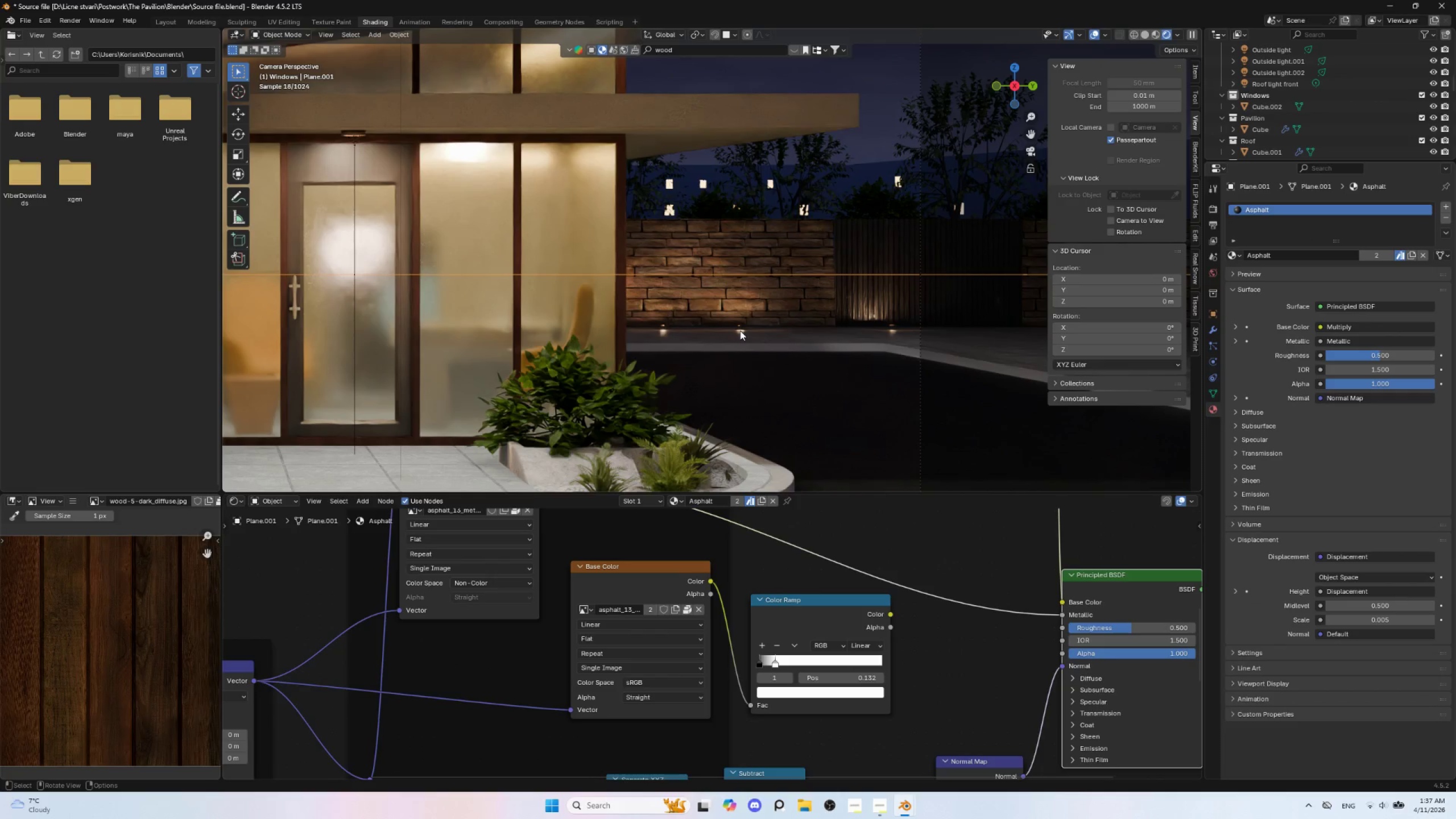 
left_click([740, 332])
 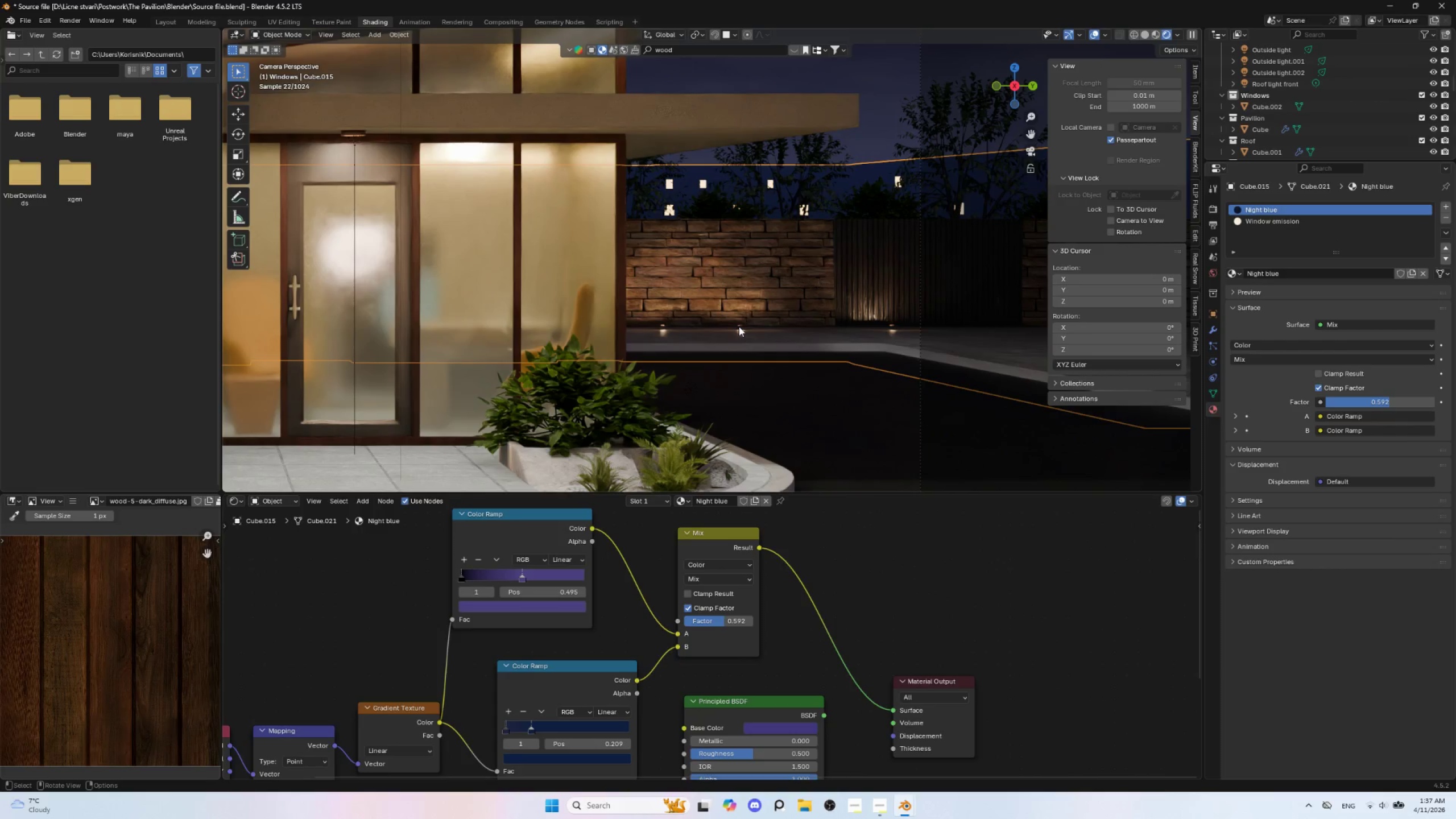 
left_click([739, 326])
 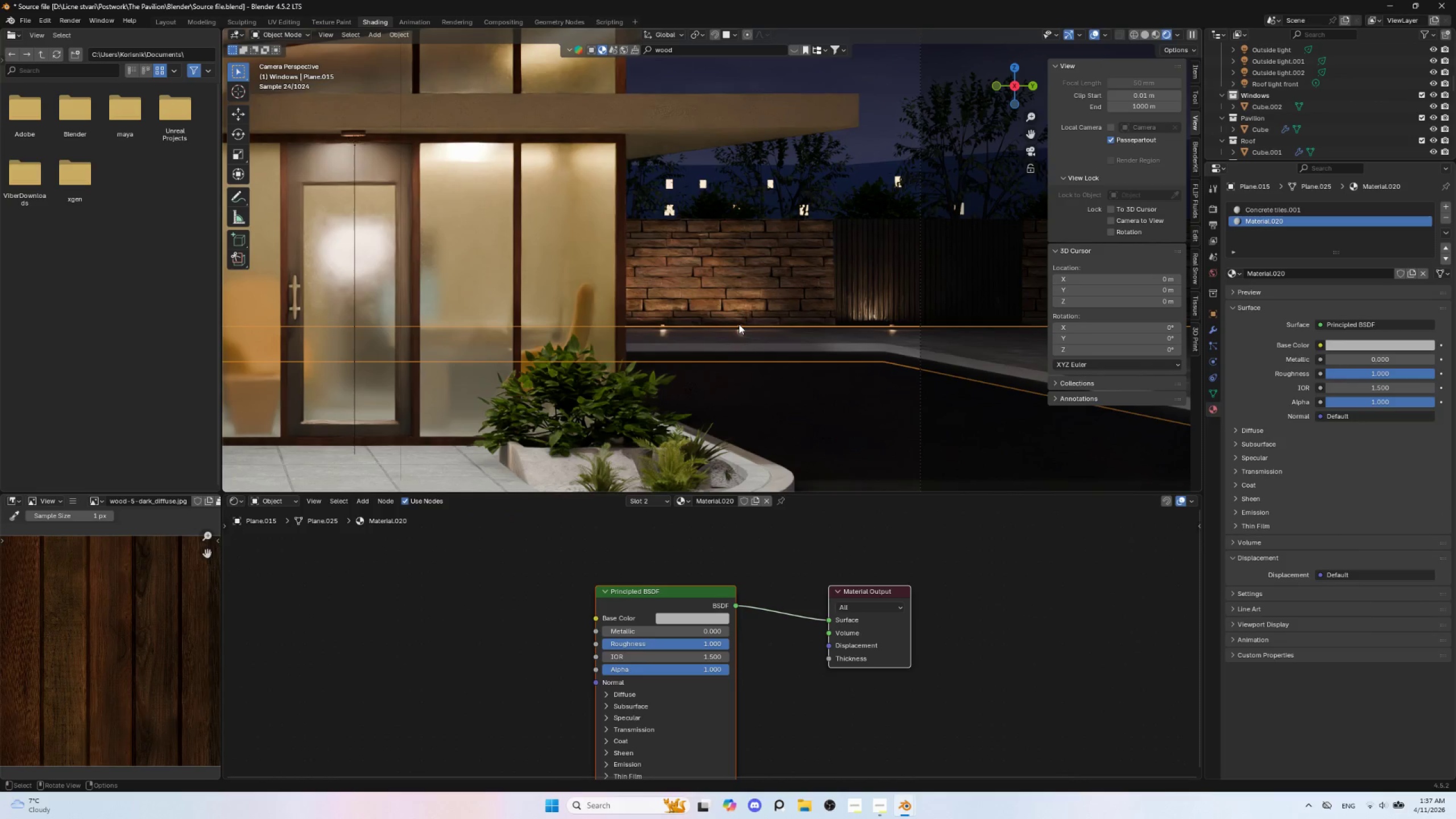 
left_click([739, 324])
 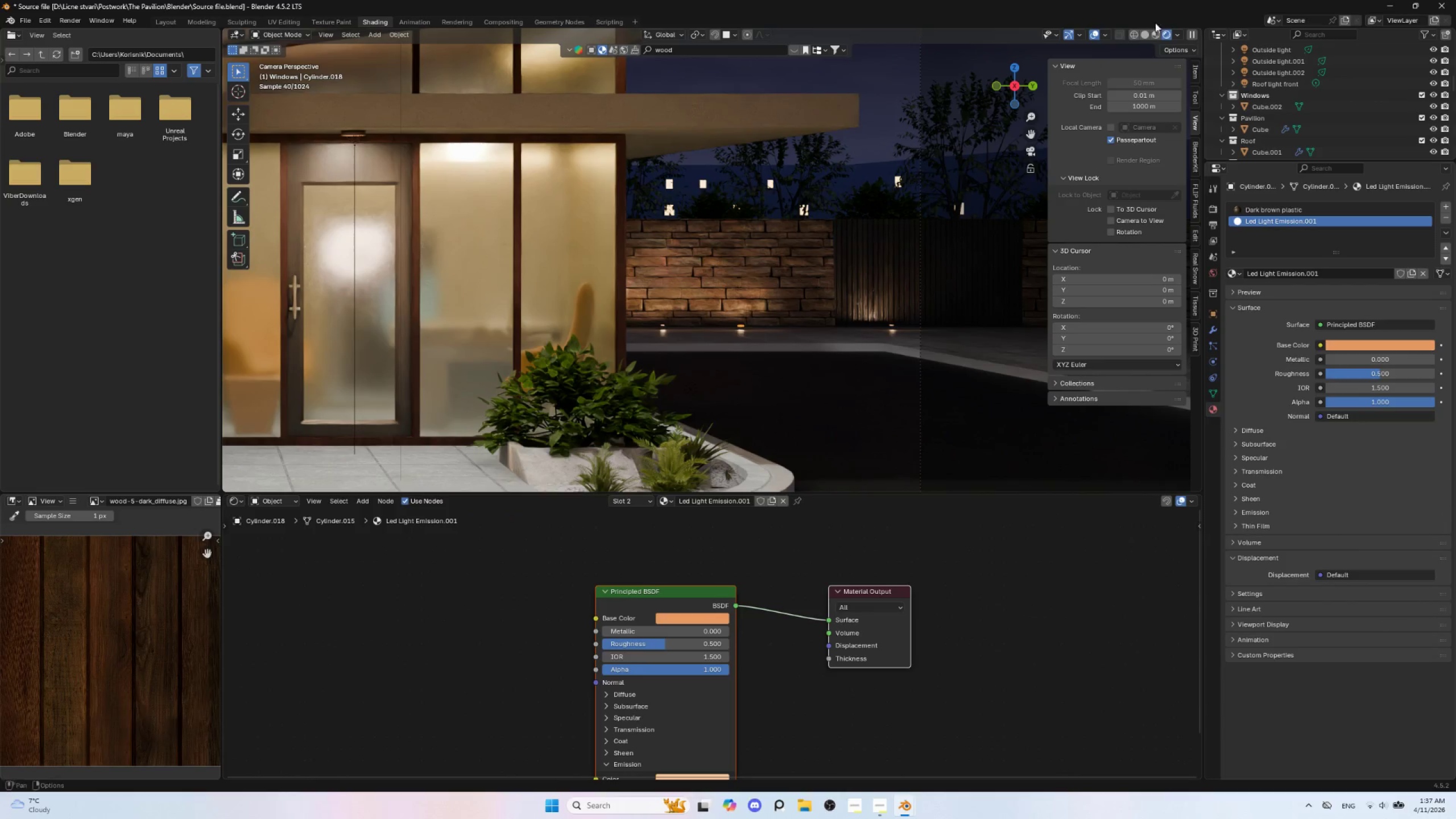 
left_click([1145, 39])
 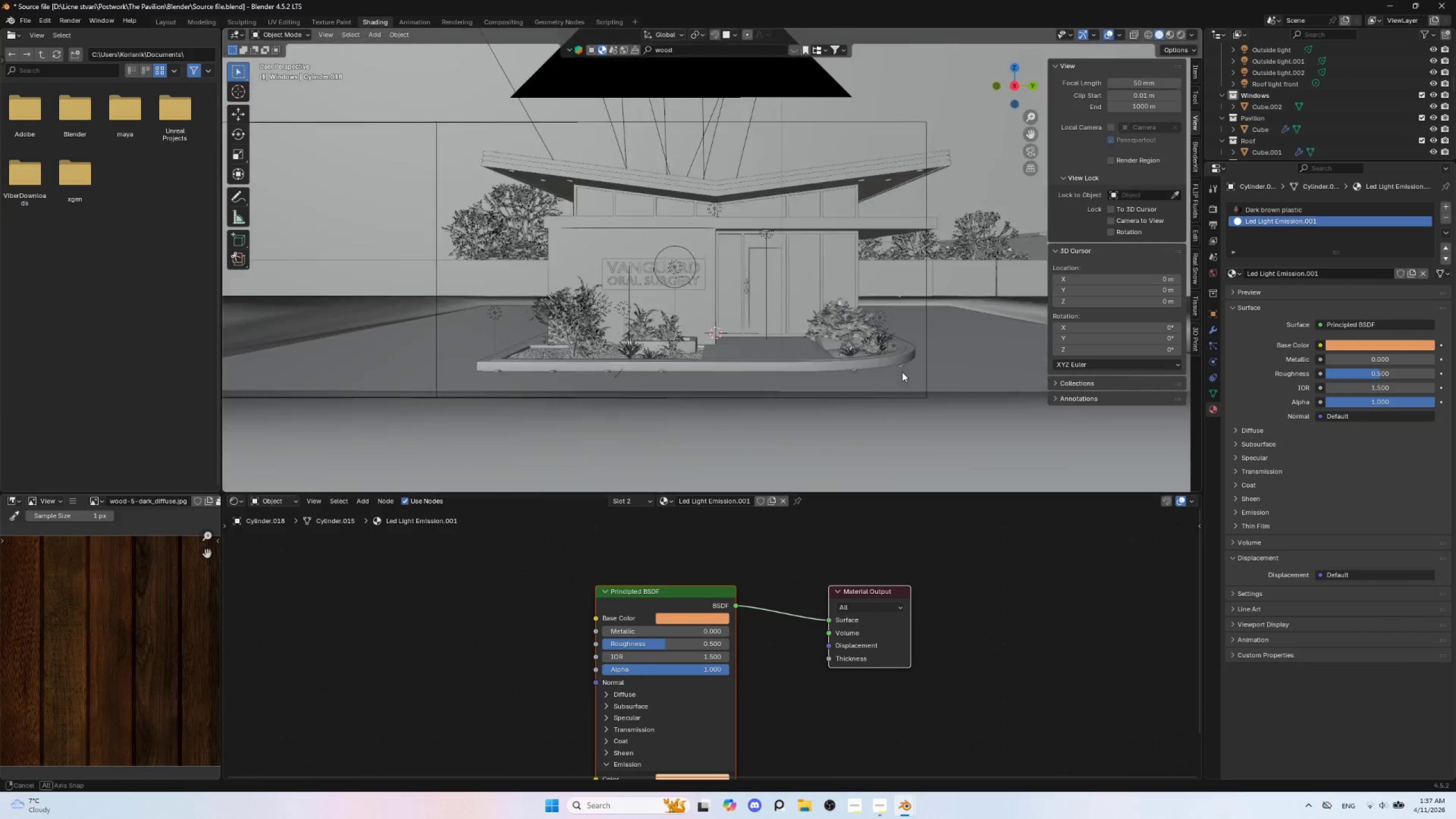 
hold_key(key=AltLeft, duration=0.38)
 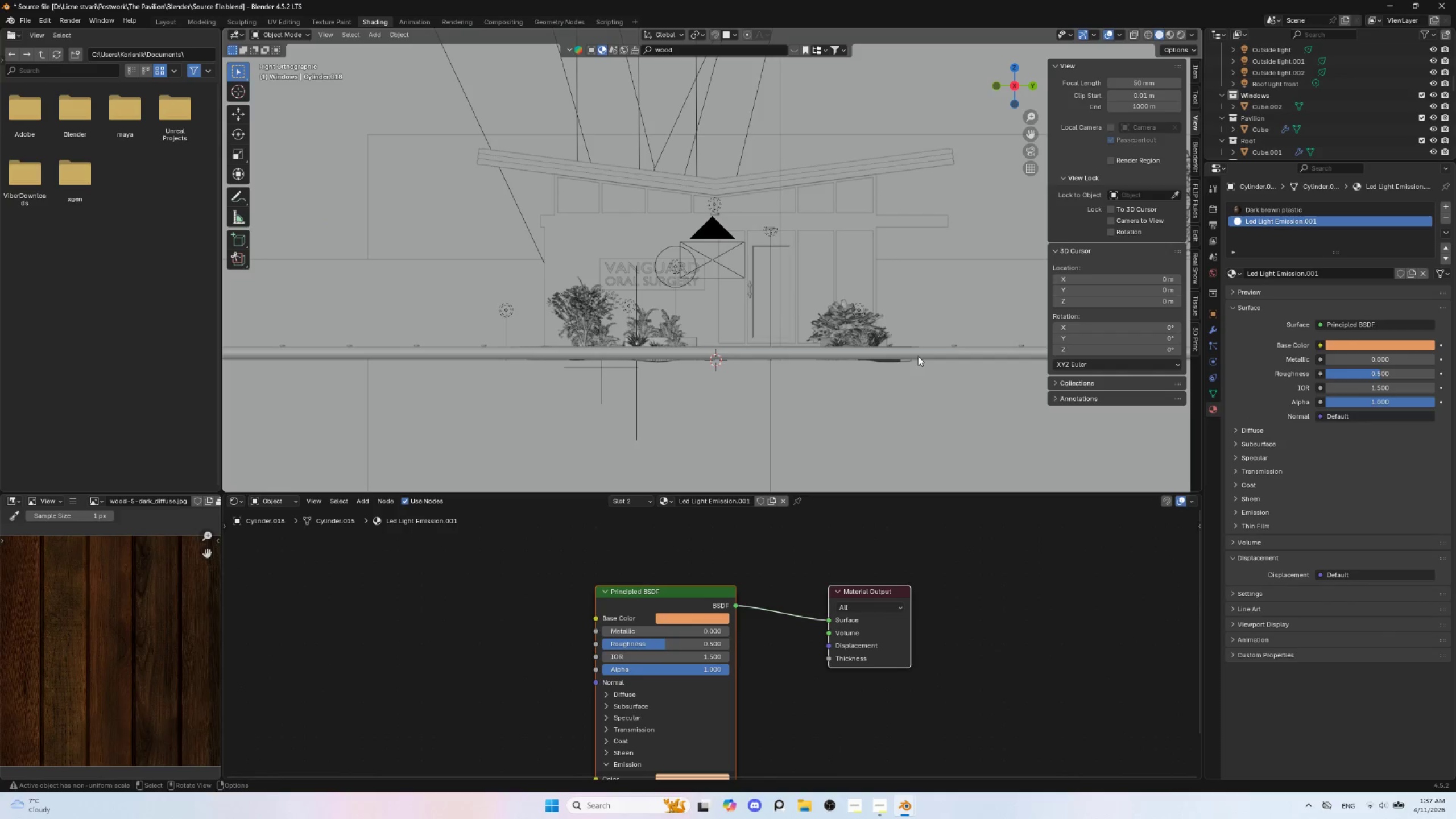 
hold_key(key=ShiftLeft, duration=0.53)
 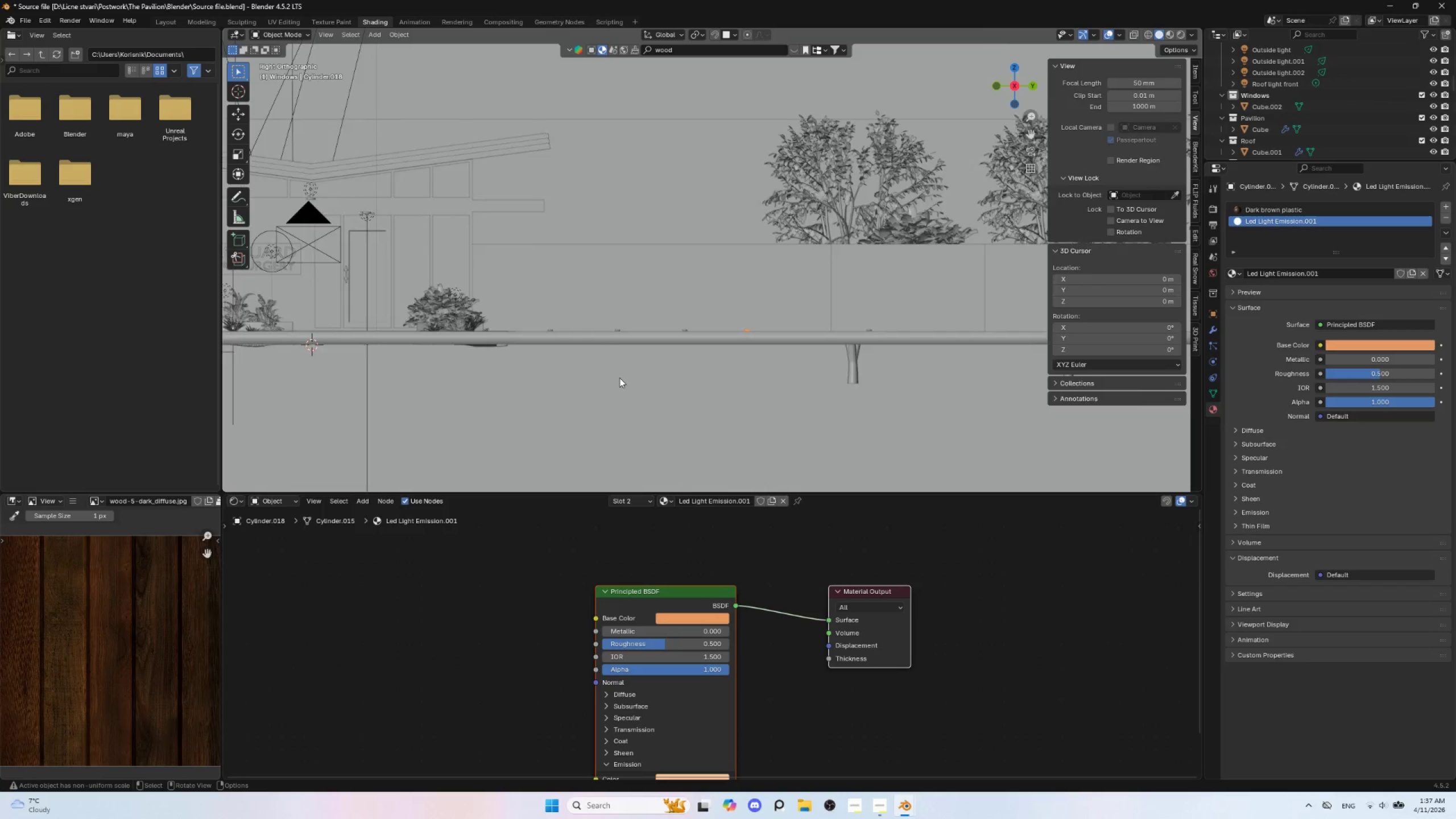 
hold_key(key=ShiftLeft, duration=0.52)
 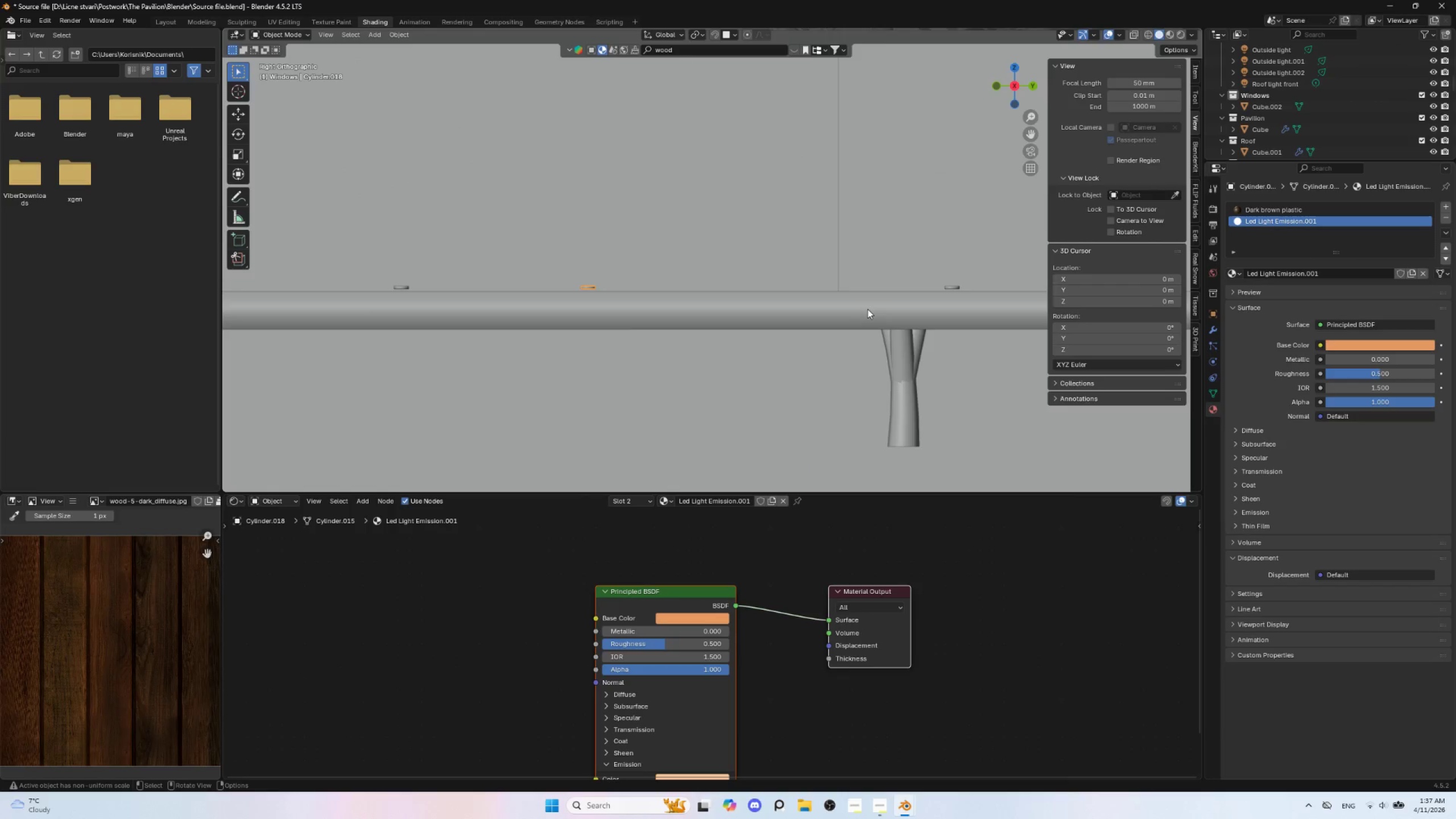 
scroll: coordinate [620, 373], scroll_direction: up, amount: 6.0
 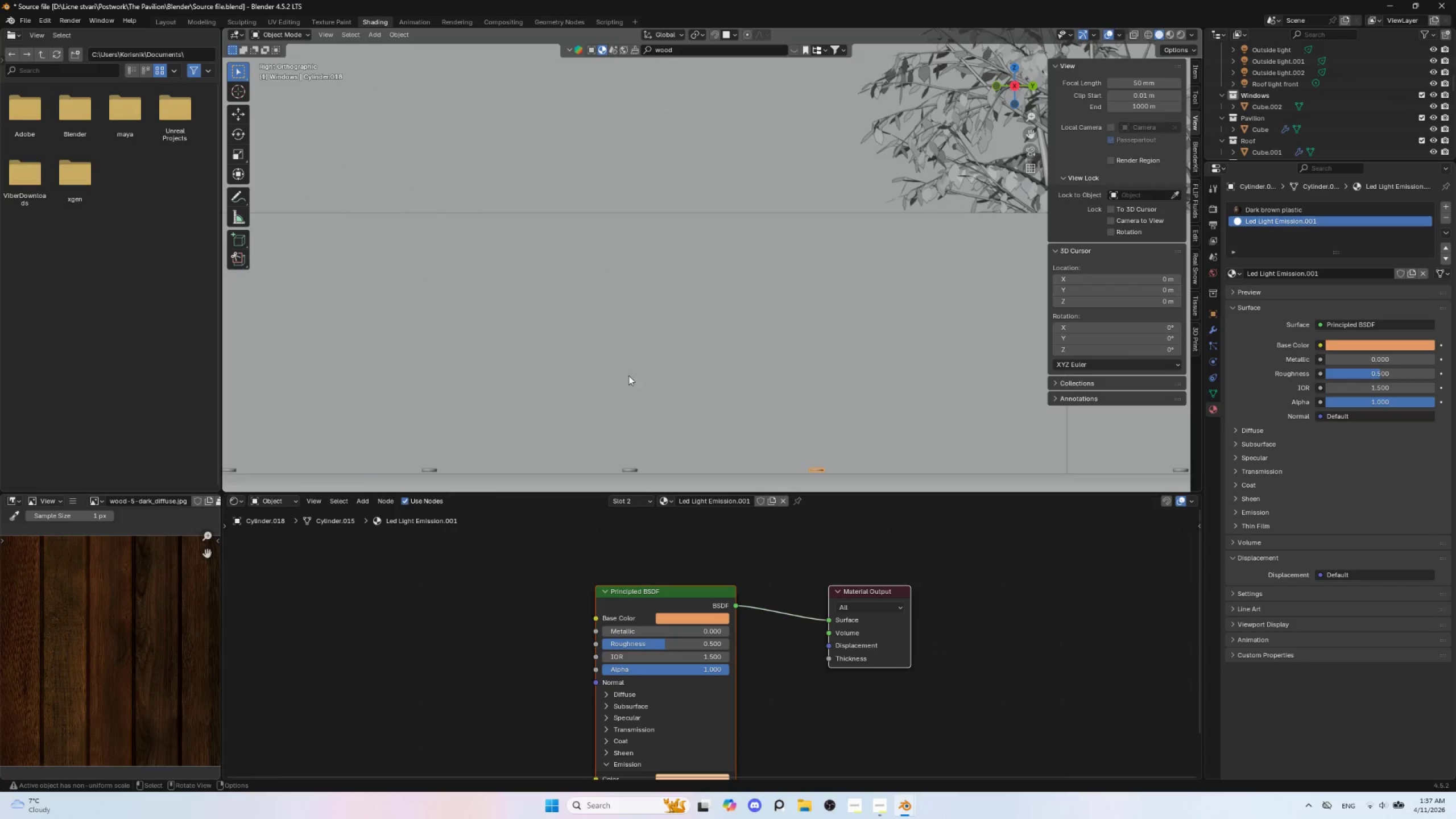 
scroll: coordinate [872, 292], scroll_direction: down, amount: 9.0
 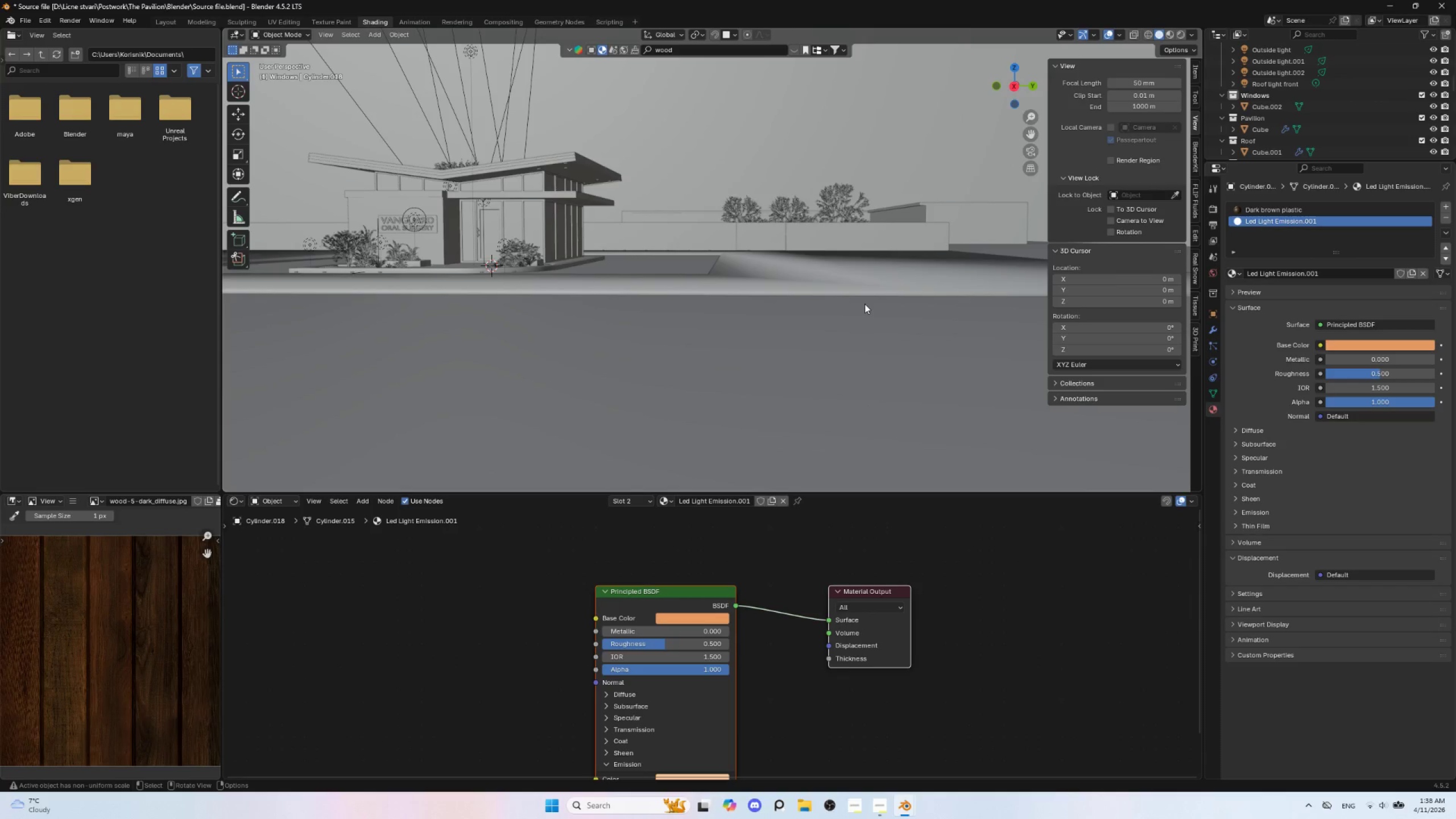 
key(Delete)
 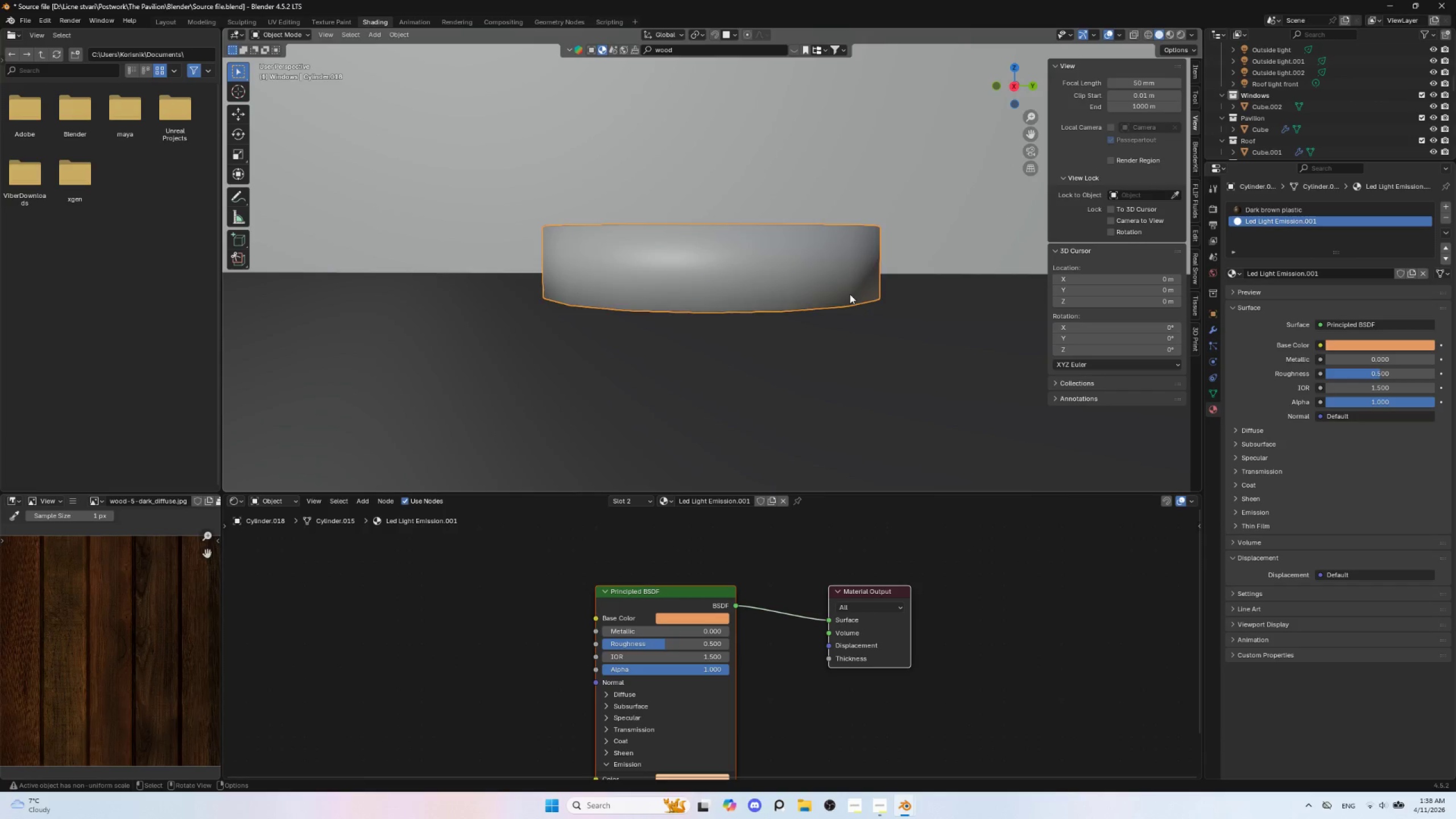 
scroll: coordinate [837, 297], scroll_direction: down, amount: 17.0
 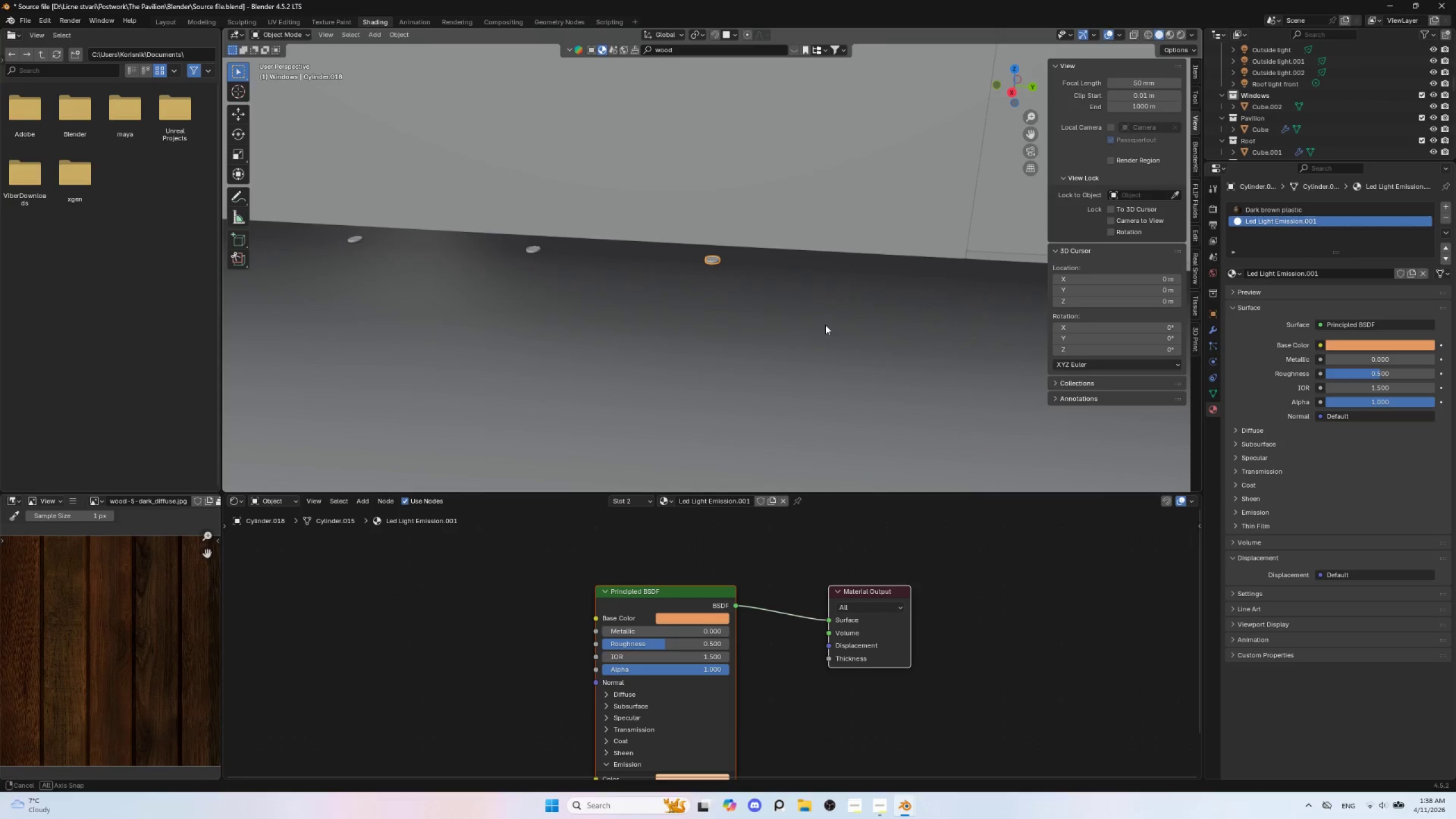 
hold_key(key=ShiftLeft, duration=0.42)
 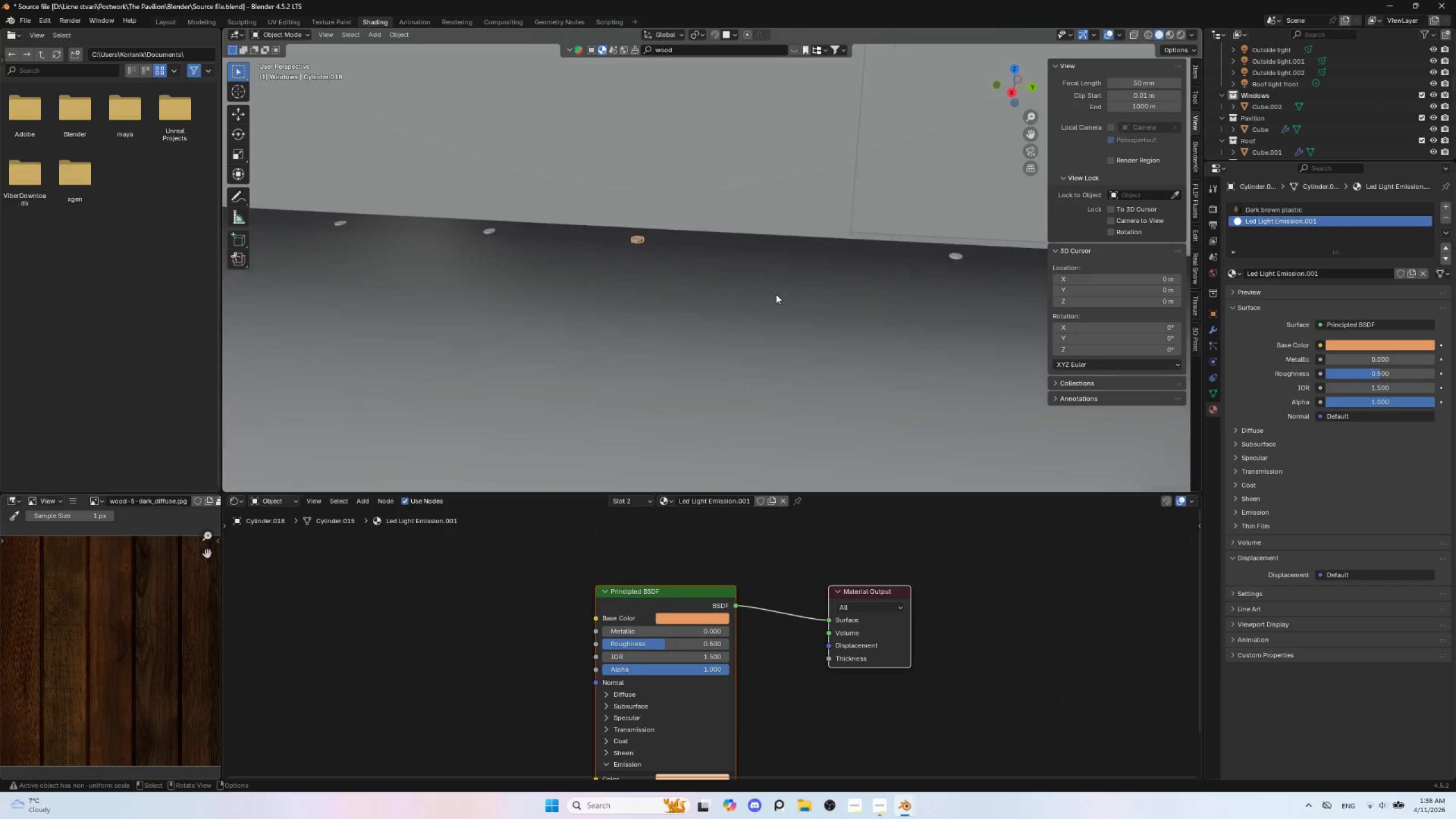 
scroll: coordinate [776, 296], scroll_direction: down, amount: 3.0
 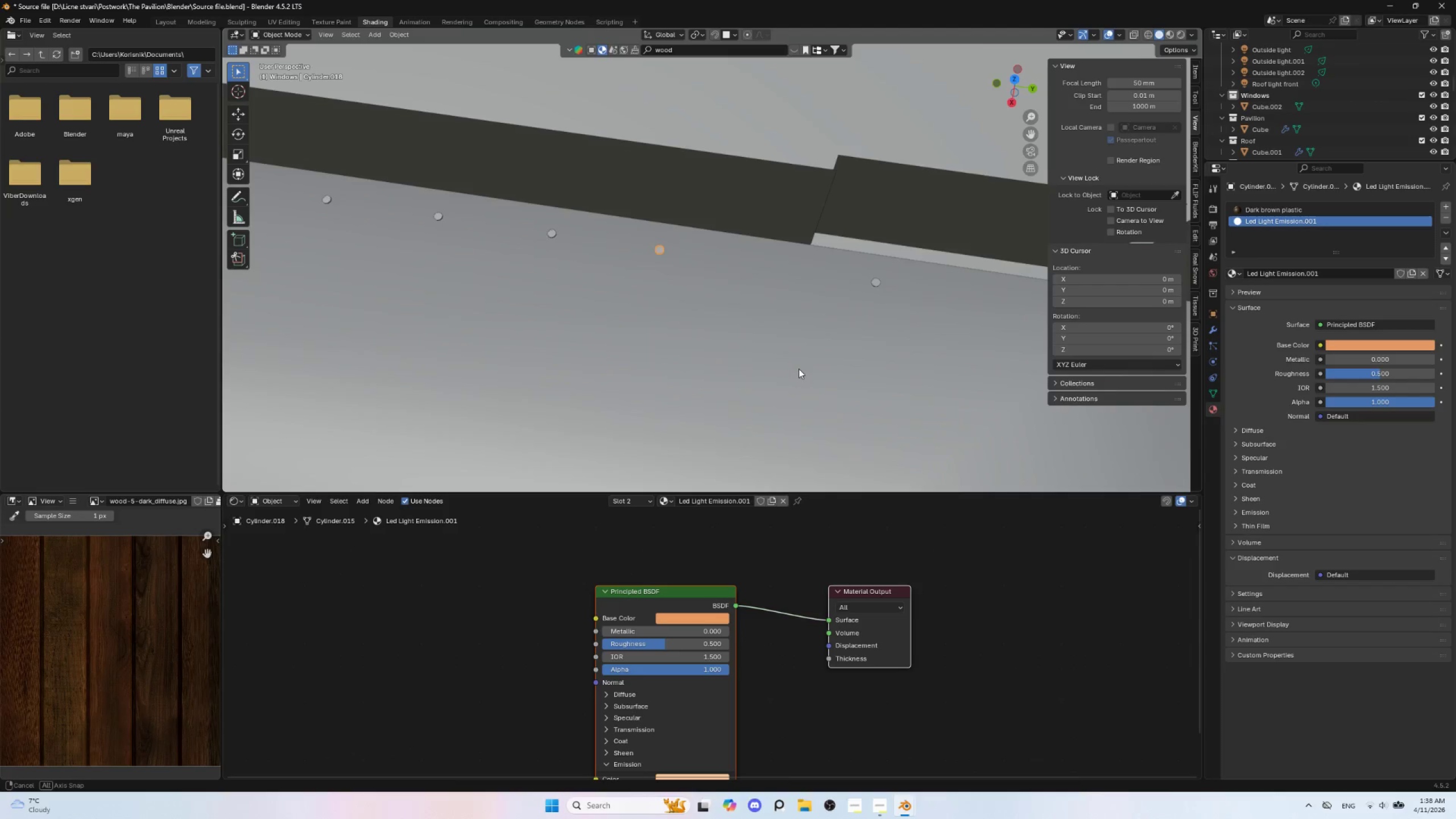 
hold_key(key=AltLeft, duration=0.52)
 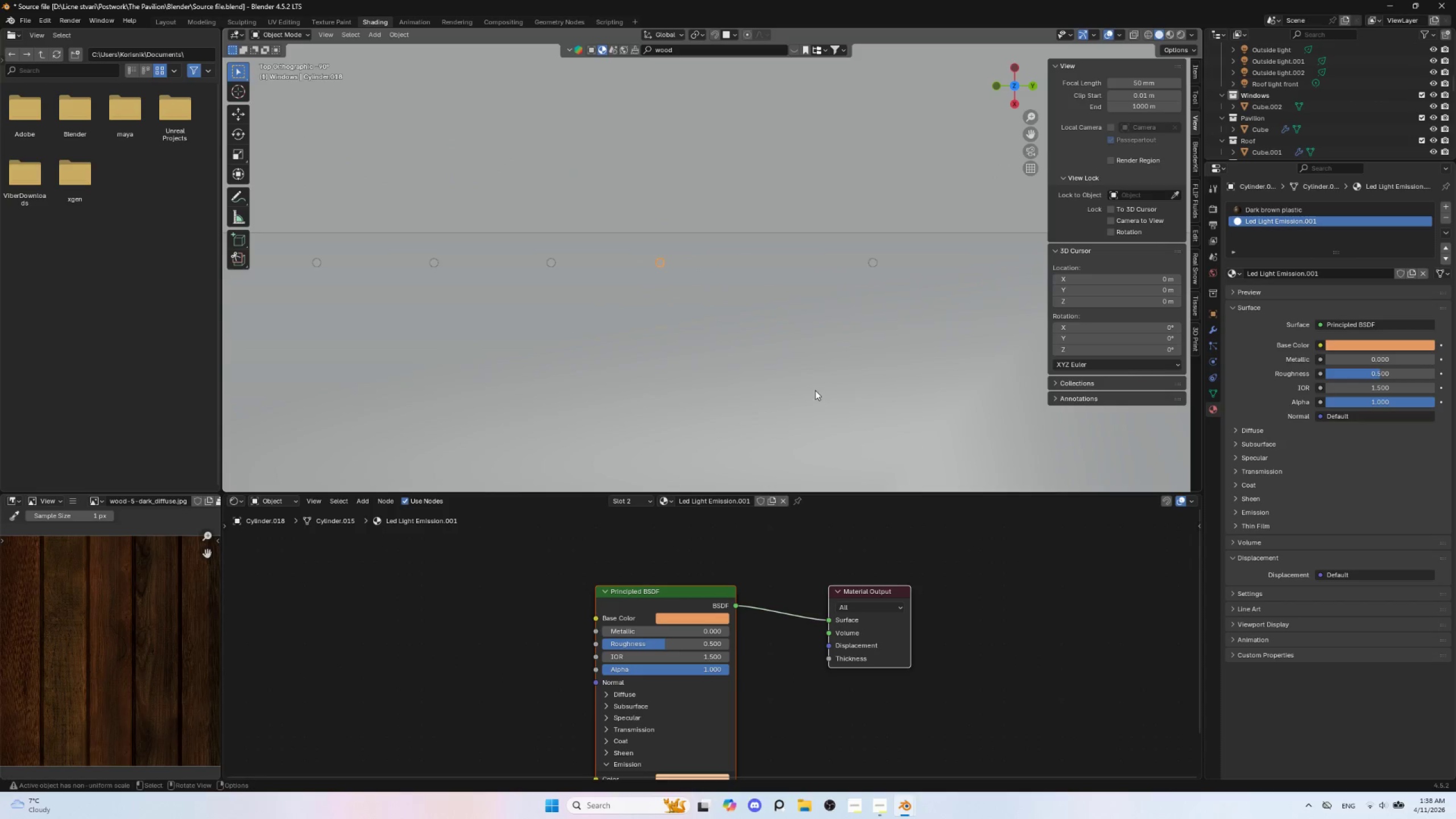 
scroll: coordinate [809, 370], scroll_direction: down, amount: 10.0
 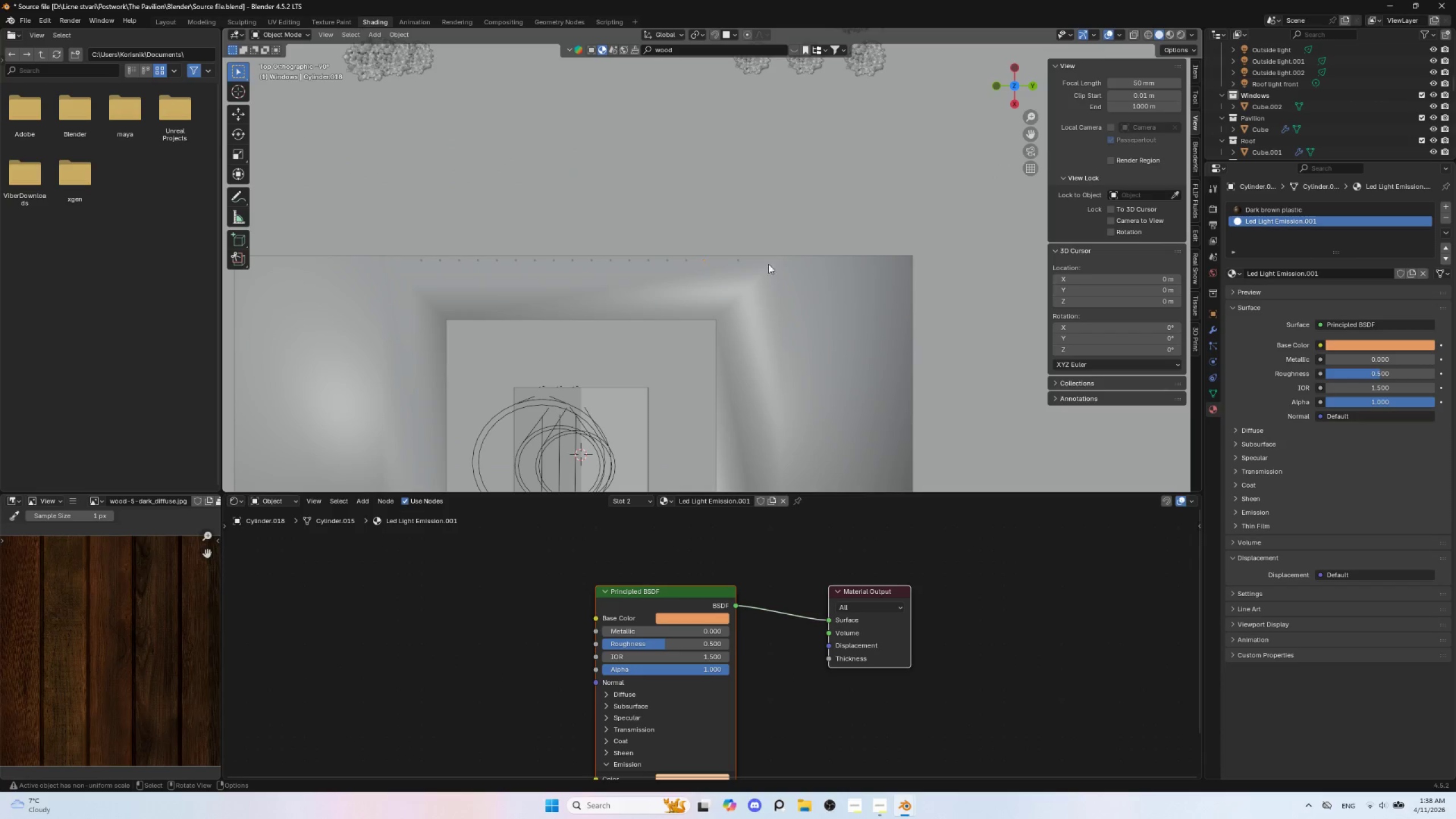 
left_click_drag(start_coordinate=[757, 259], to_coordinate=[402, 270])
 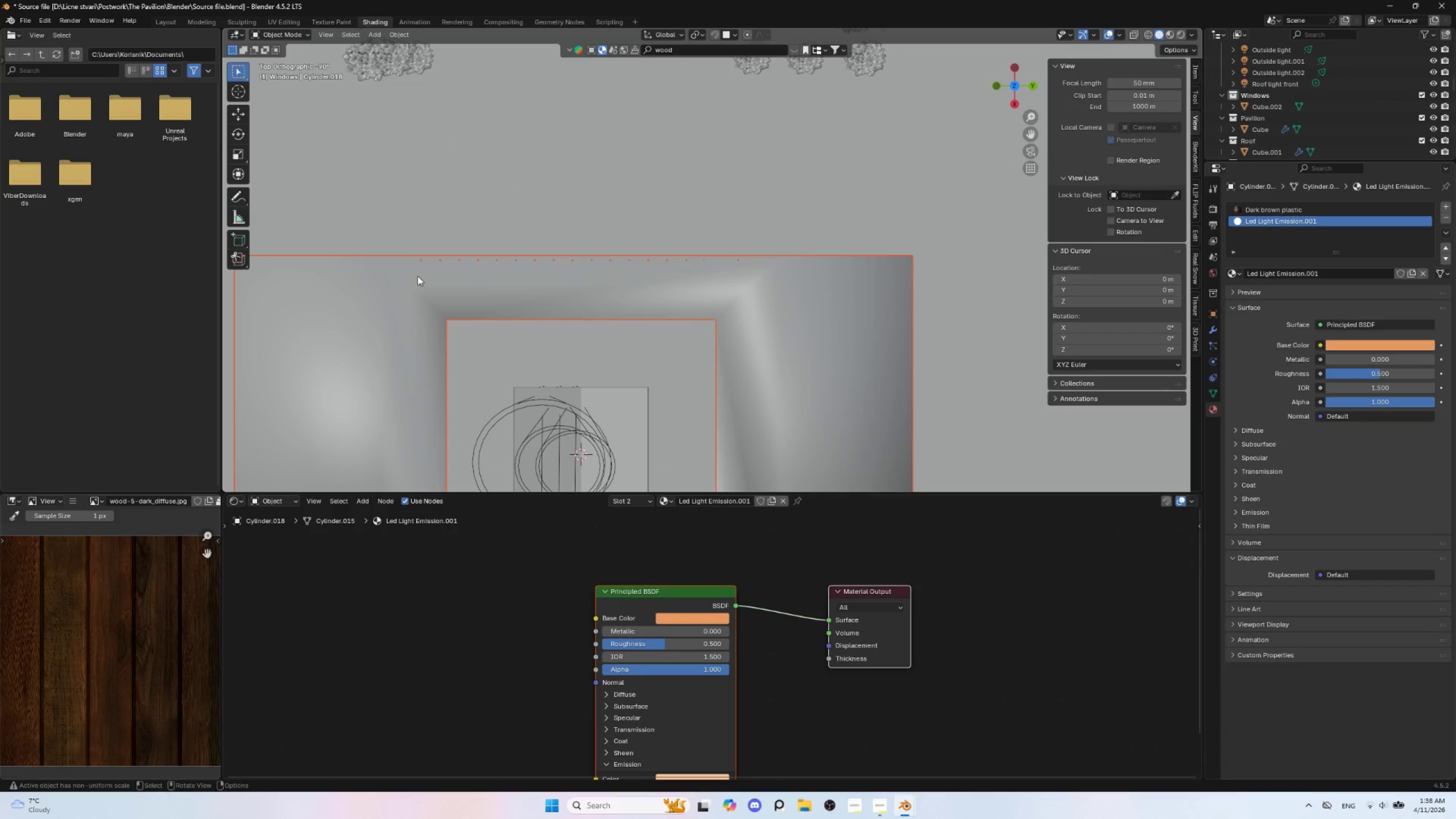 
hold_key(key=ShiftLeft, duration=1.53)
left_click([608, 287])
 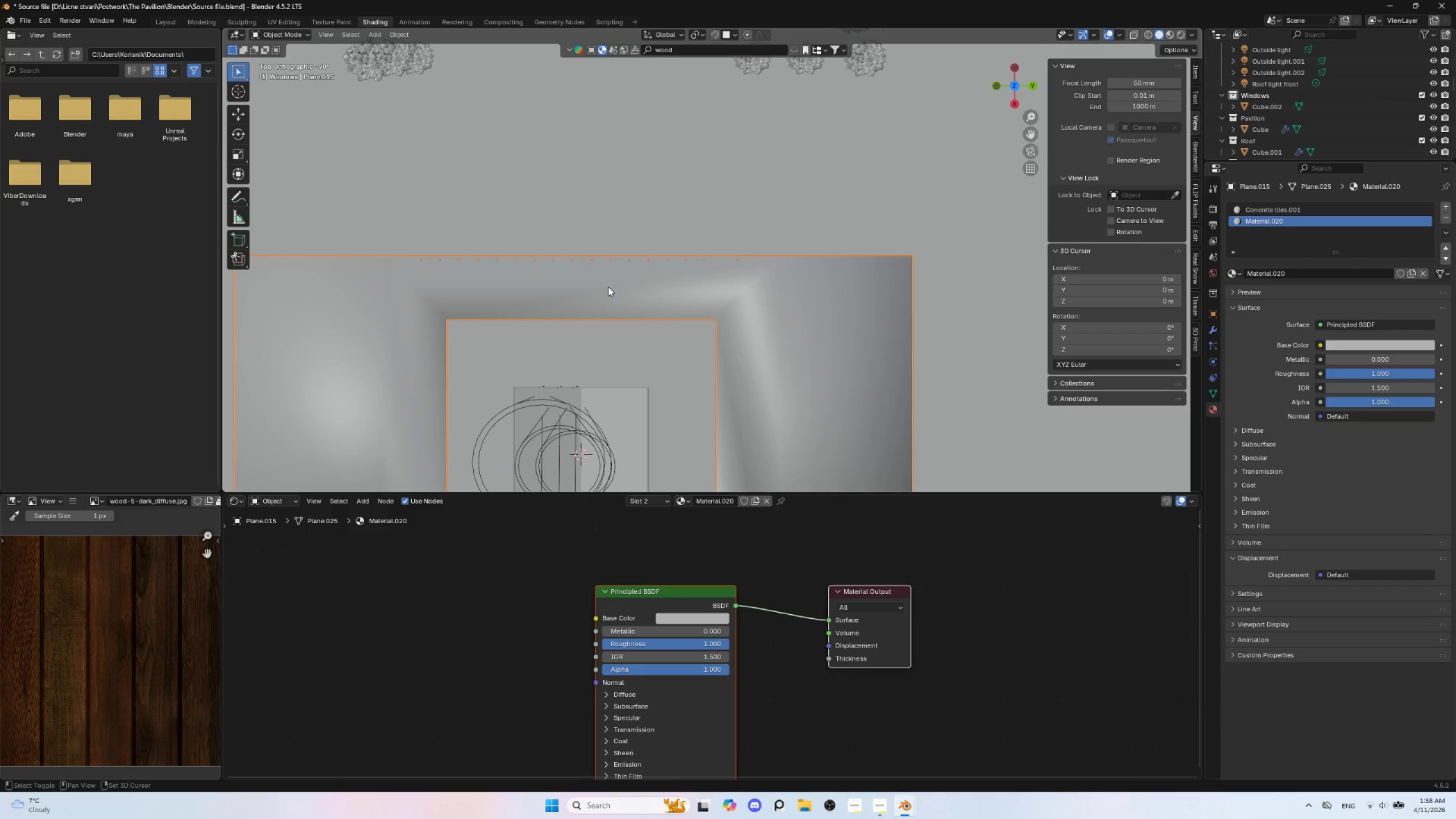 
left_click([608, 287])
 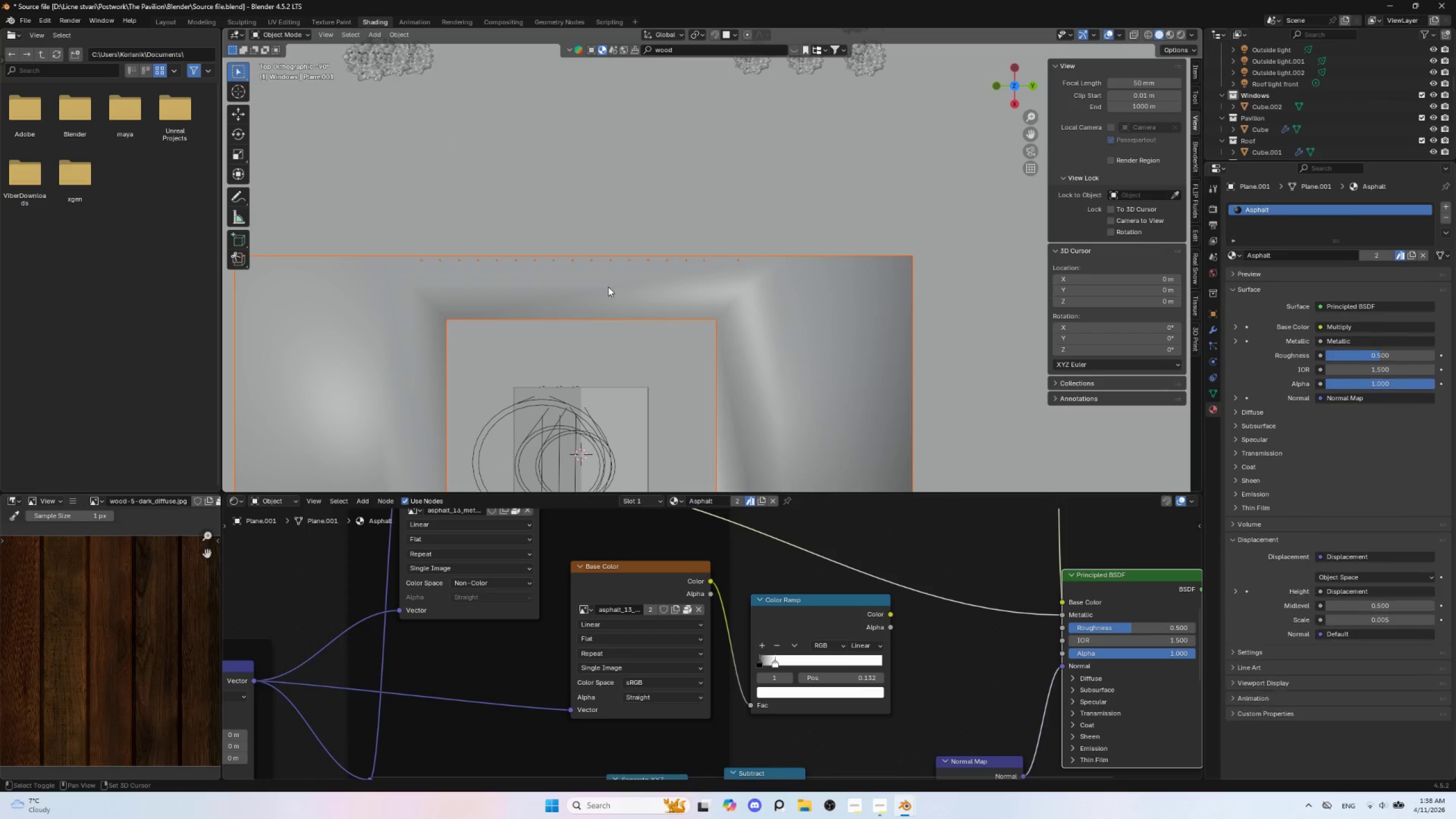 
hold_key(key=ShiftLeft, duration=1.52)
left_click([801, 311])